 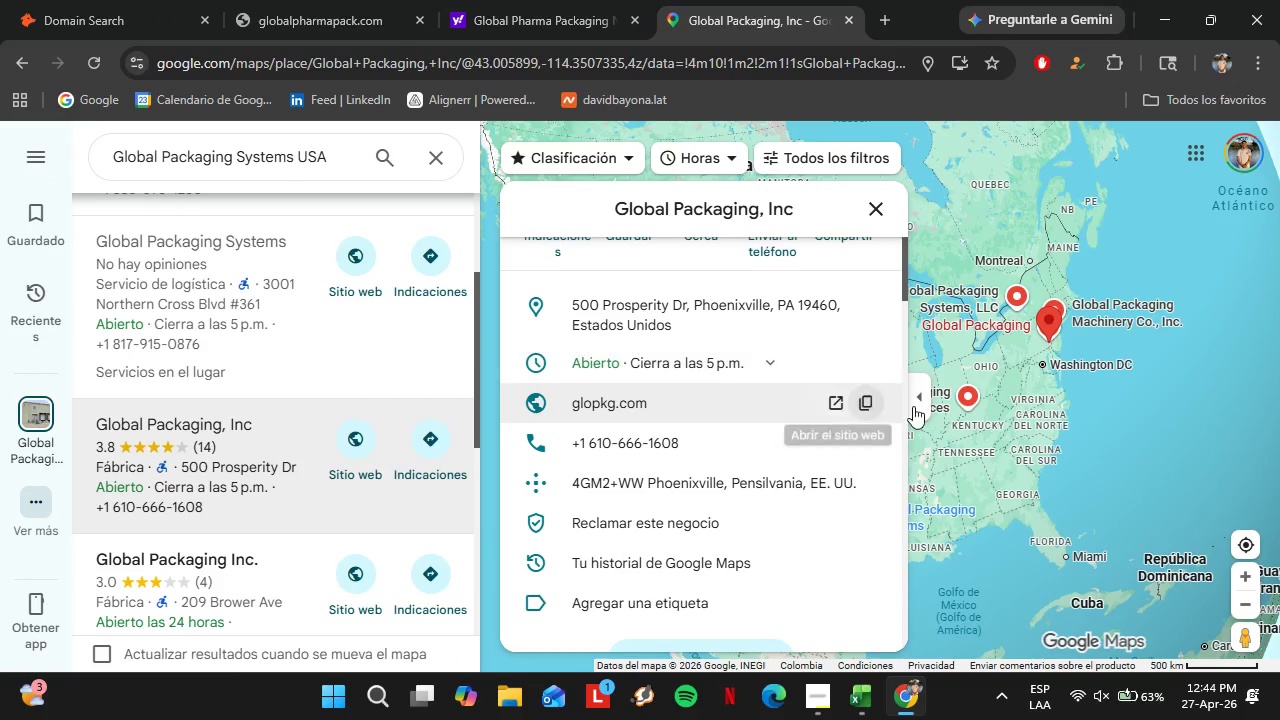 
left_click([604, 397])
 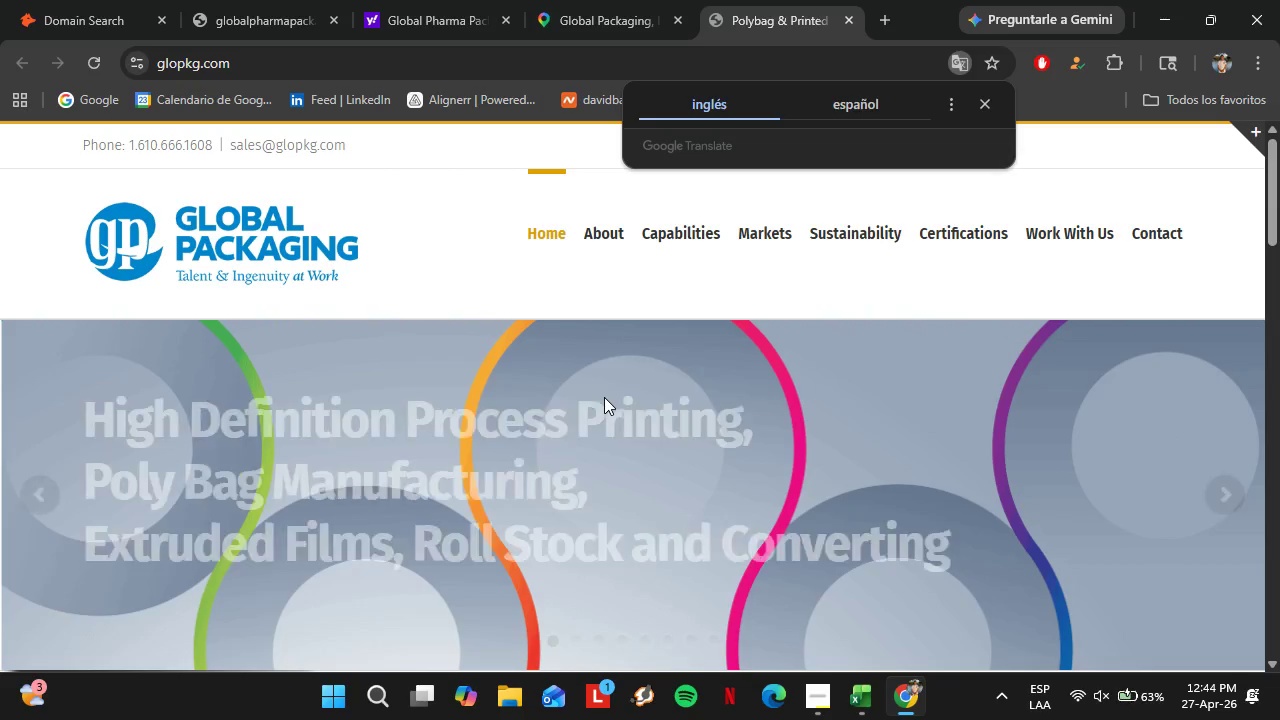 
wait(10.42)
 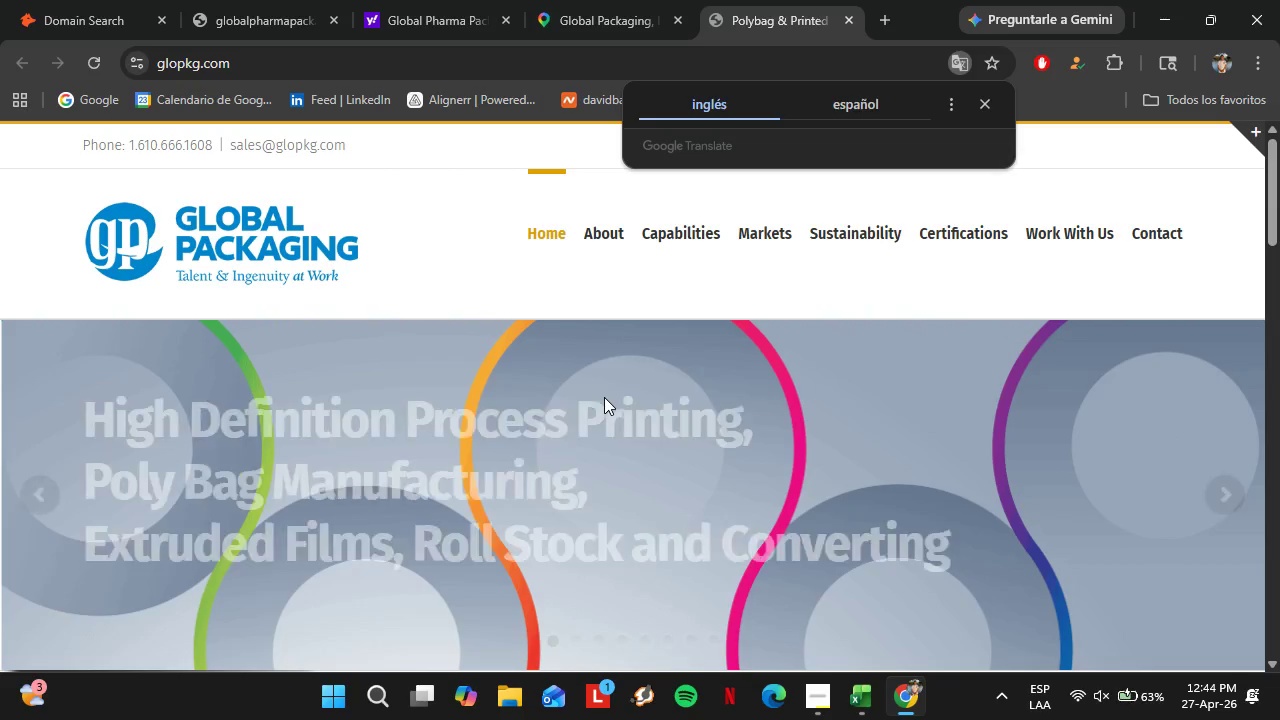 
left_click([602, 231])
 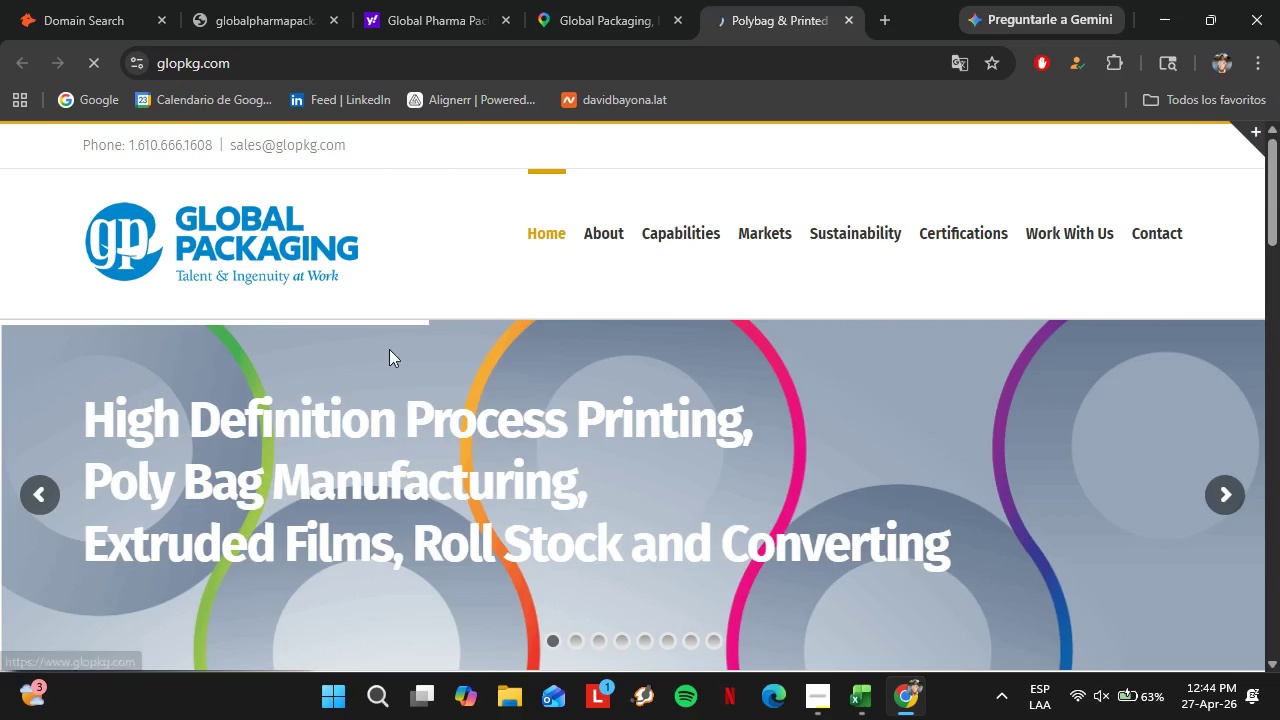 
scroll: coordinate [455, 422], scroll_direction: down, amount: 19.0
 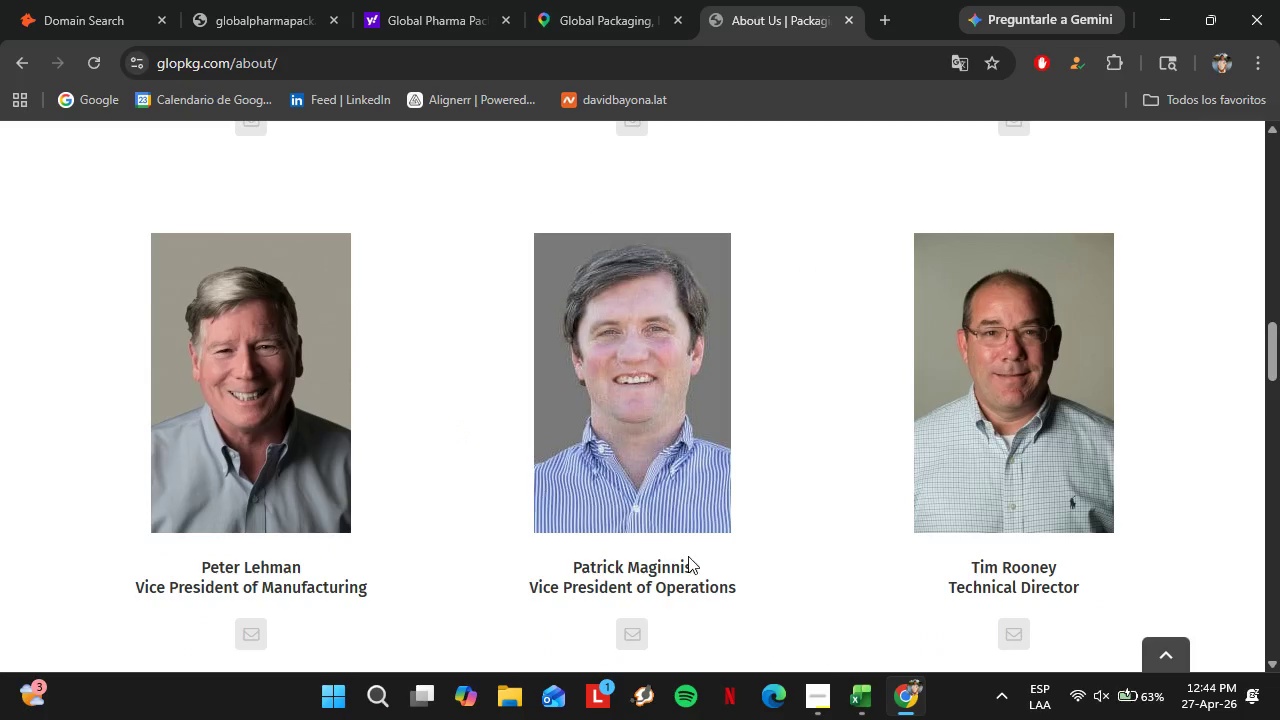 
scroll: coordinate [666, 543], scroll_direction: down, amount: 2.0
 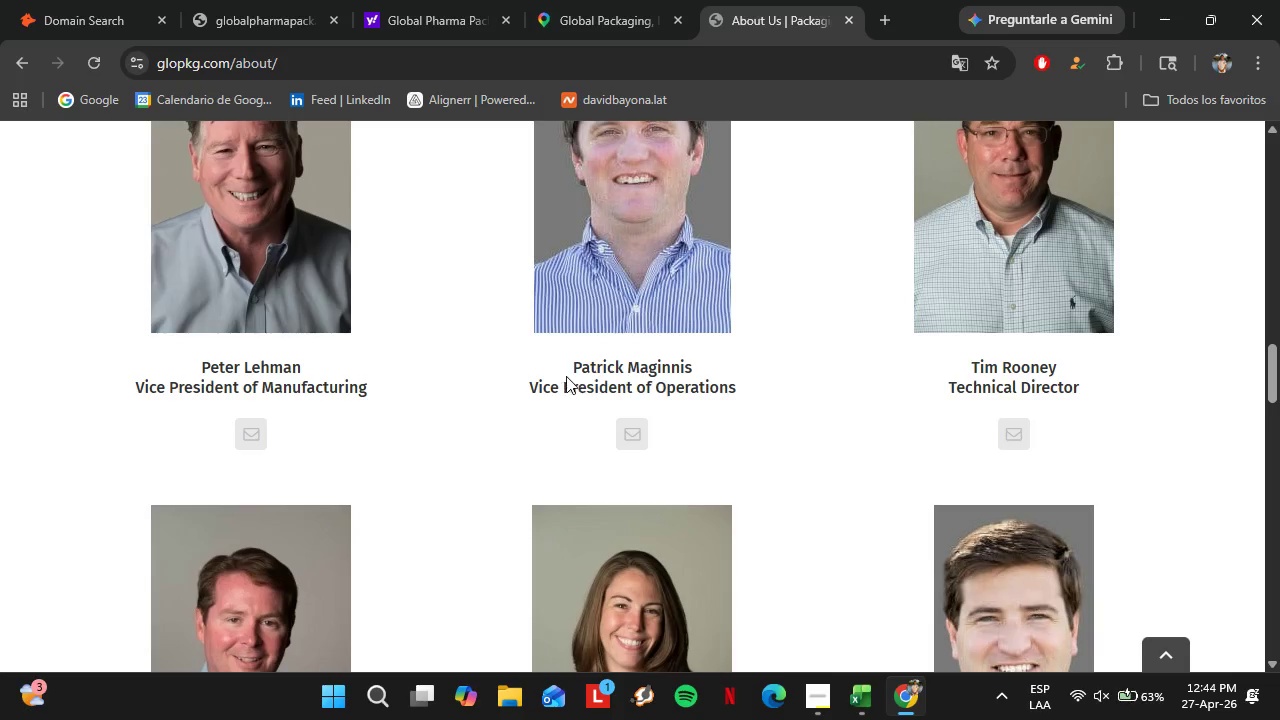 
left_click_drag(start_coordinate=[567, 367], to_coordinate=[703, 375])
 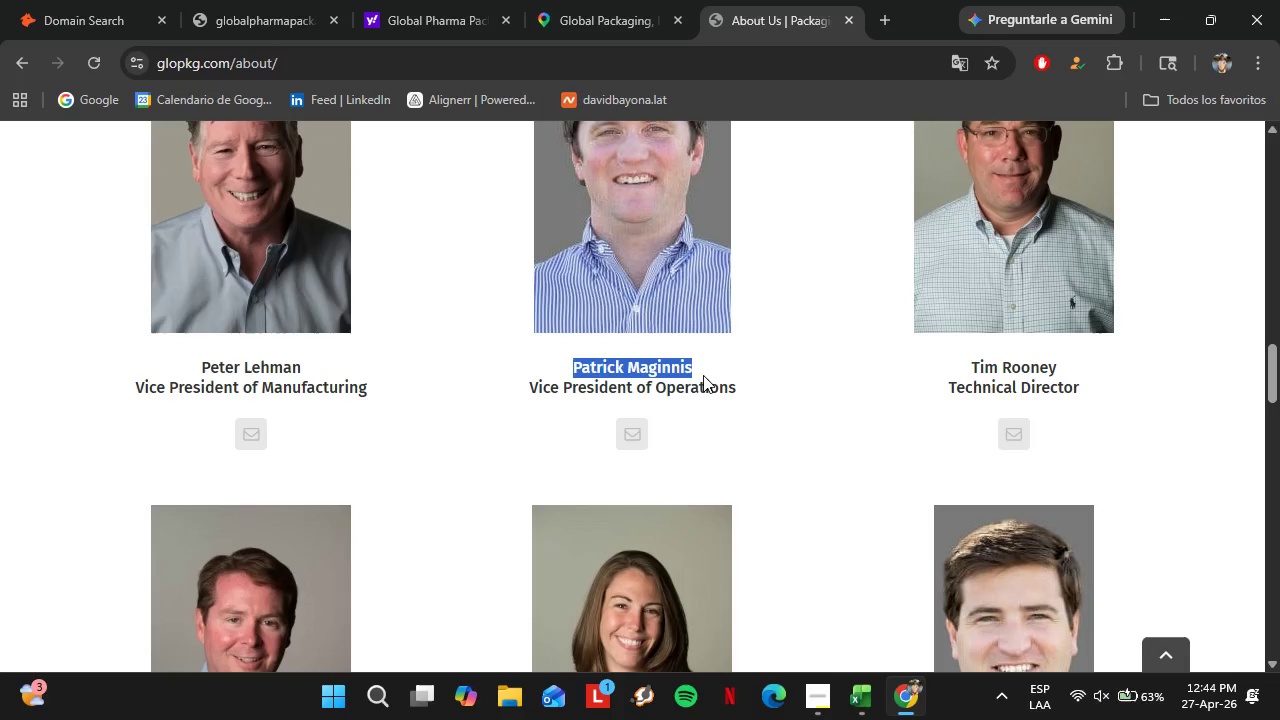 
key(Control+C)
 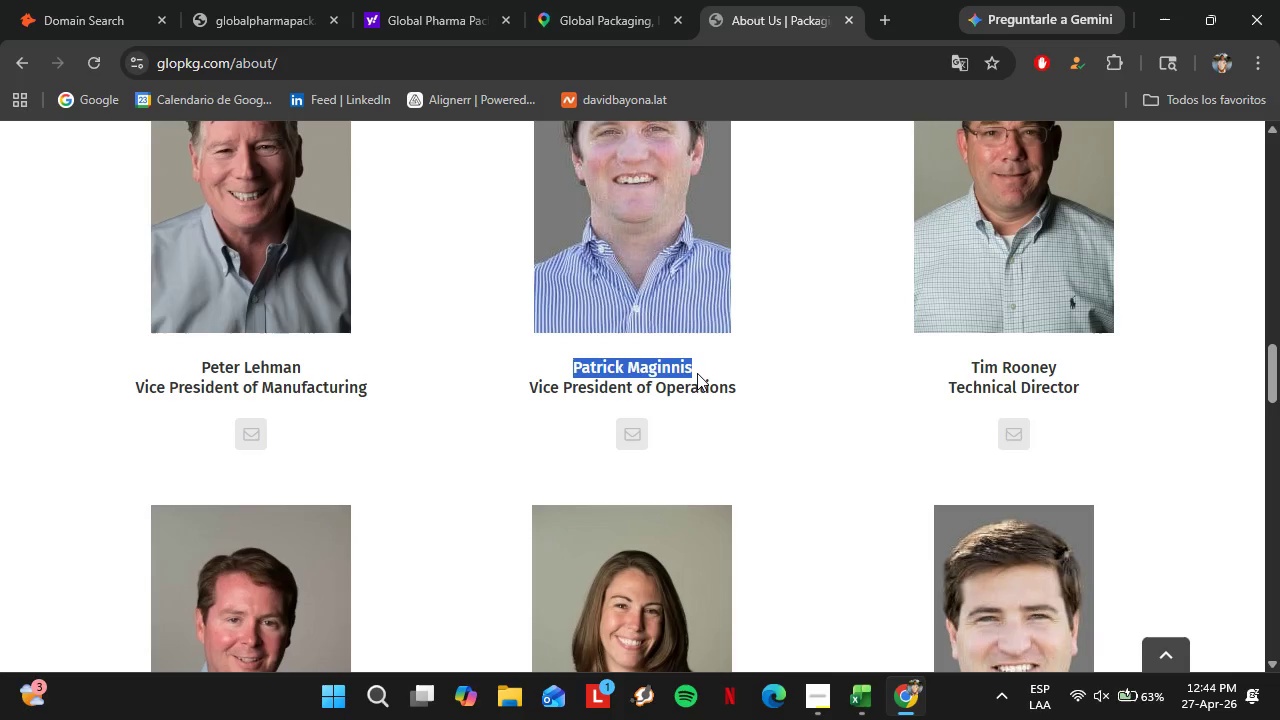 
left_click([81, 0])
 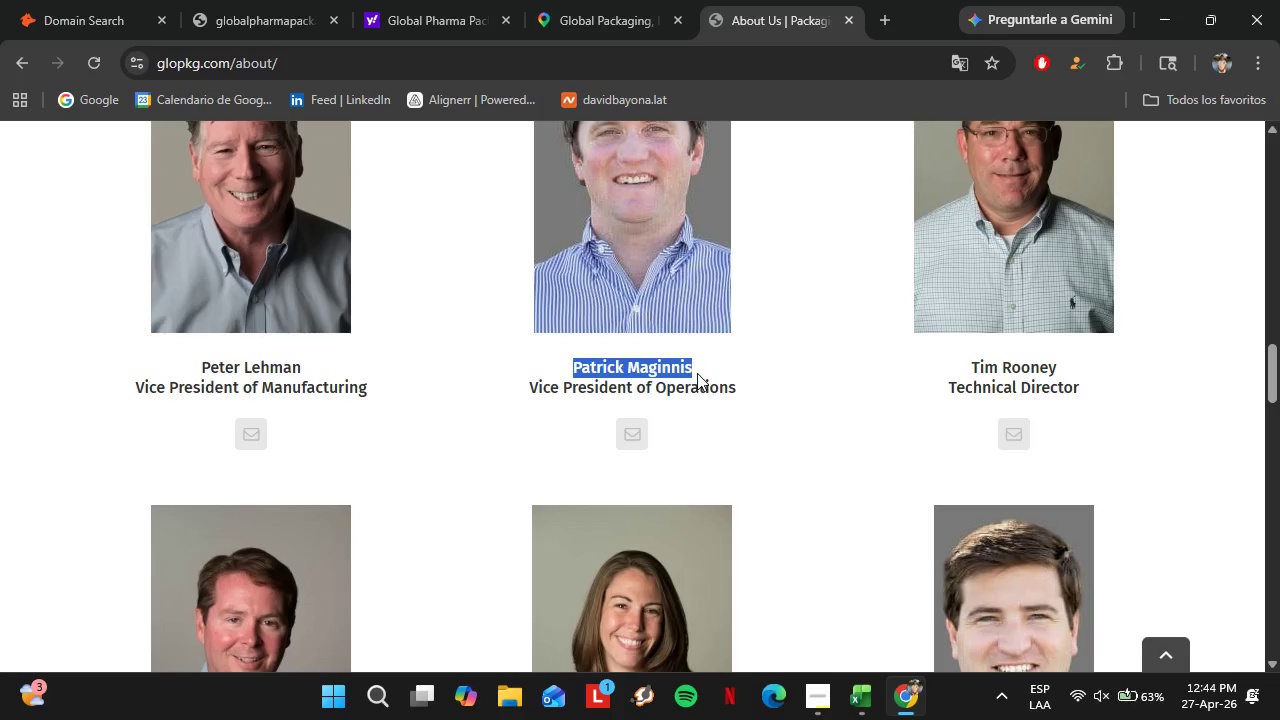 
scroll: coordinate [585, 439], scroll_direction: up, amount: 4.0
 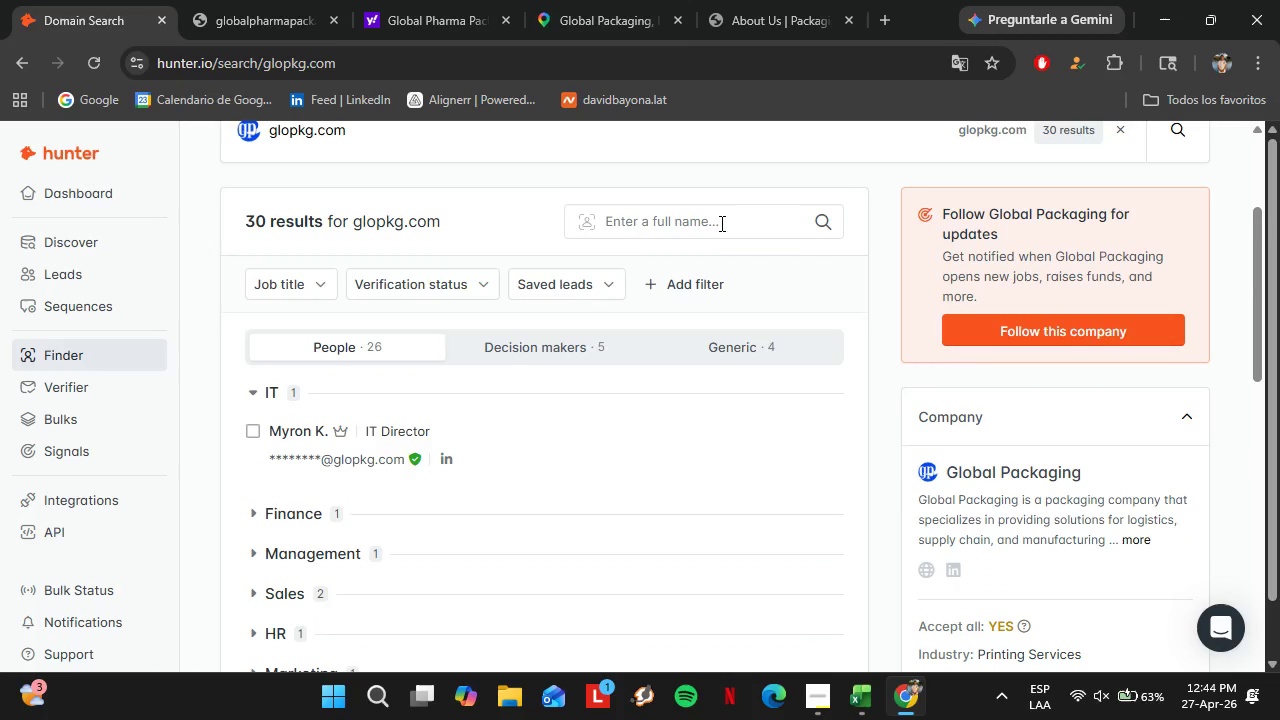 
left_click([720, 221])
 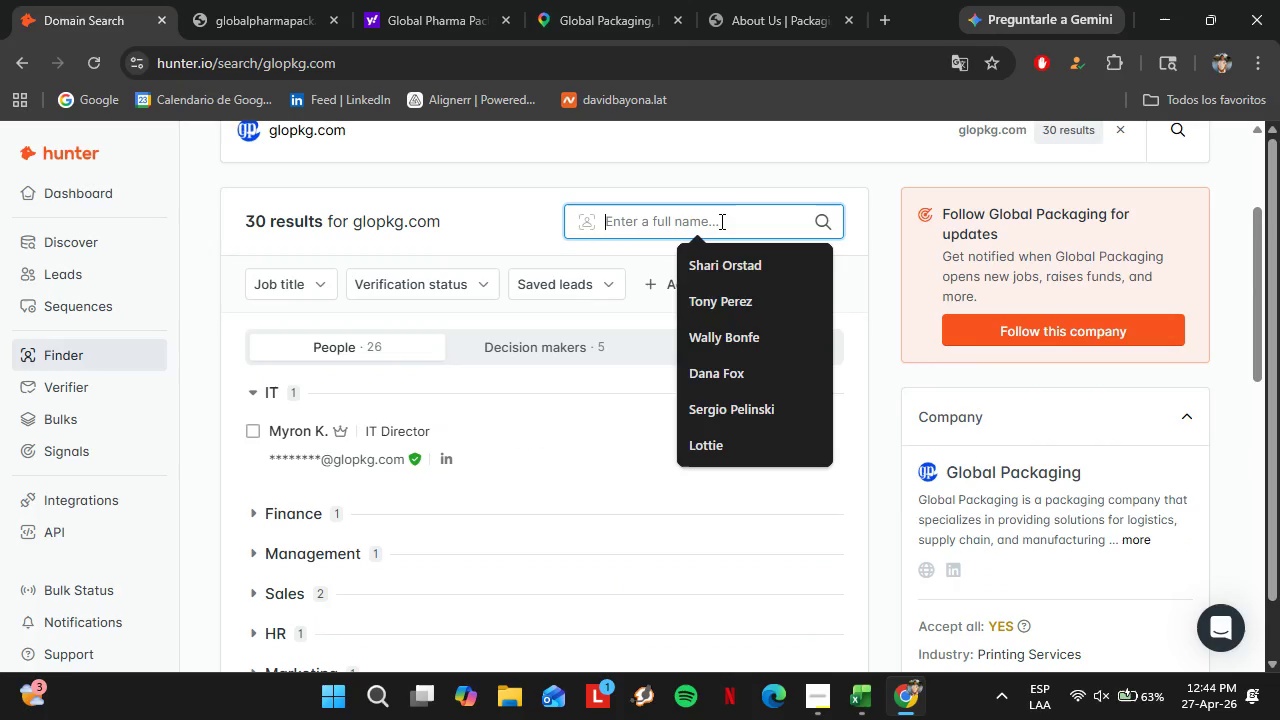 
key(Control+V)
 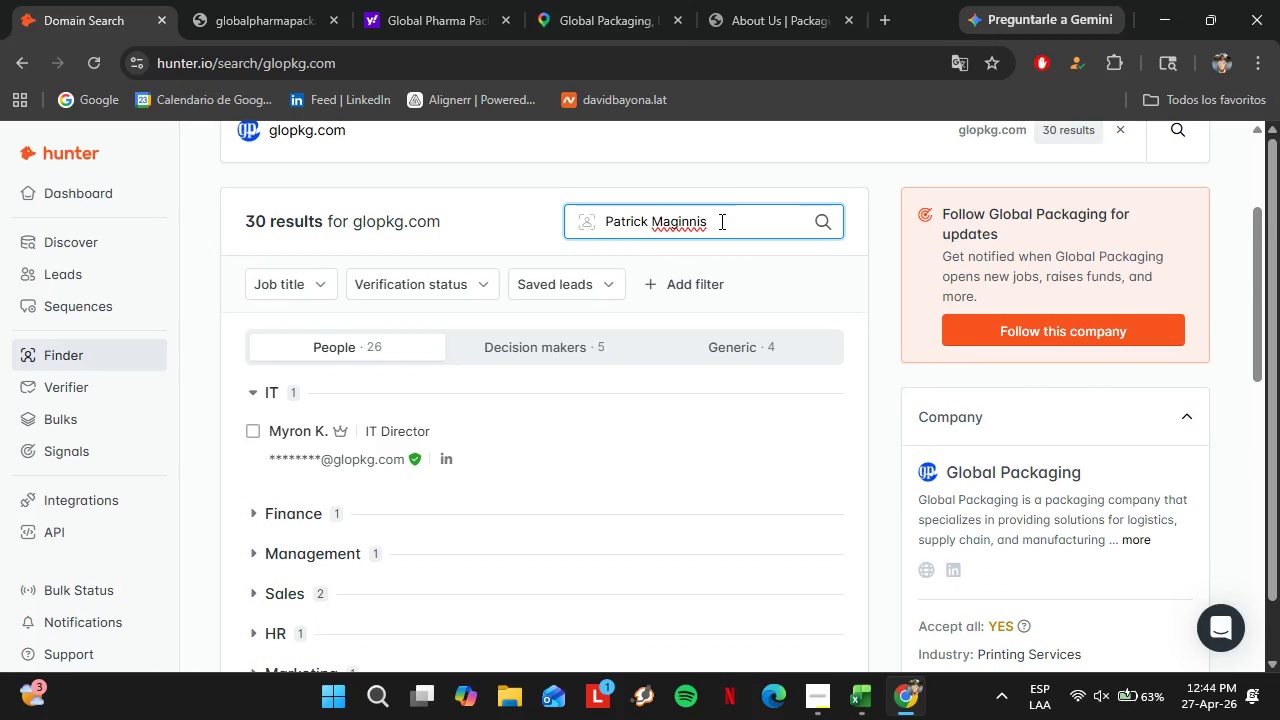 
key(Enter)
 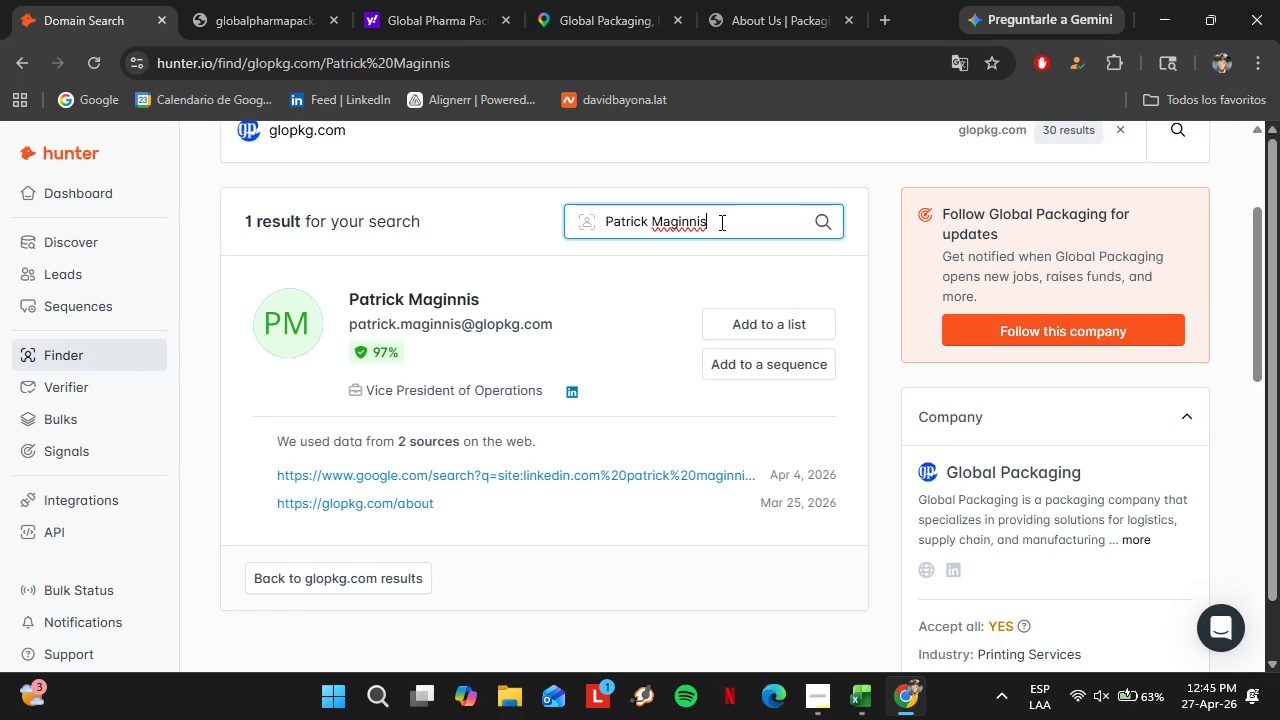 
wait(25.47)
 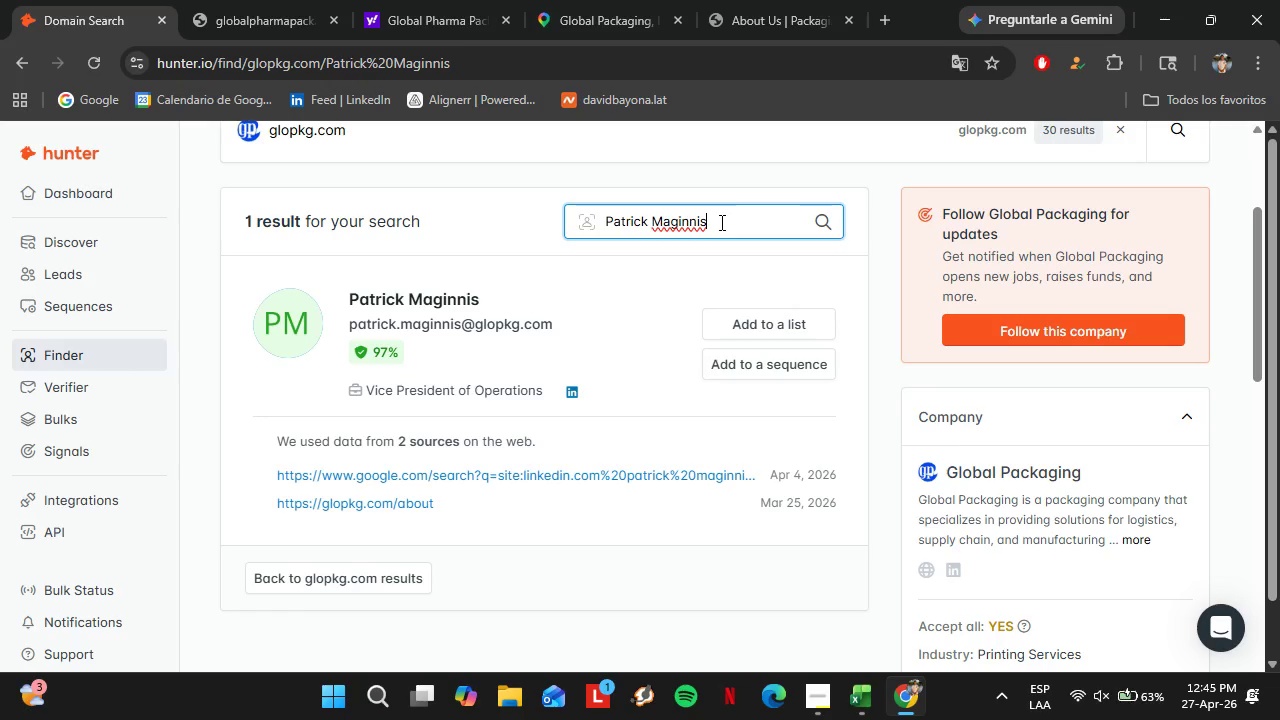 
left_click([674, 392])
 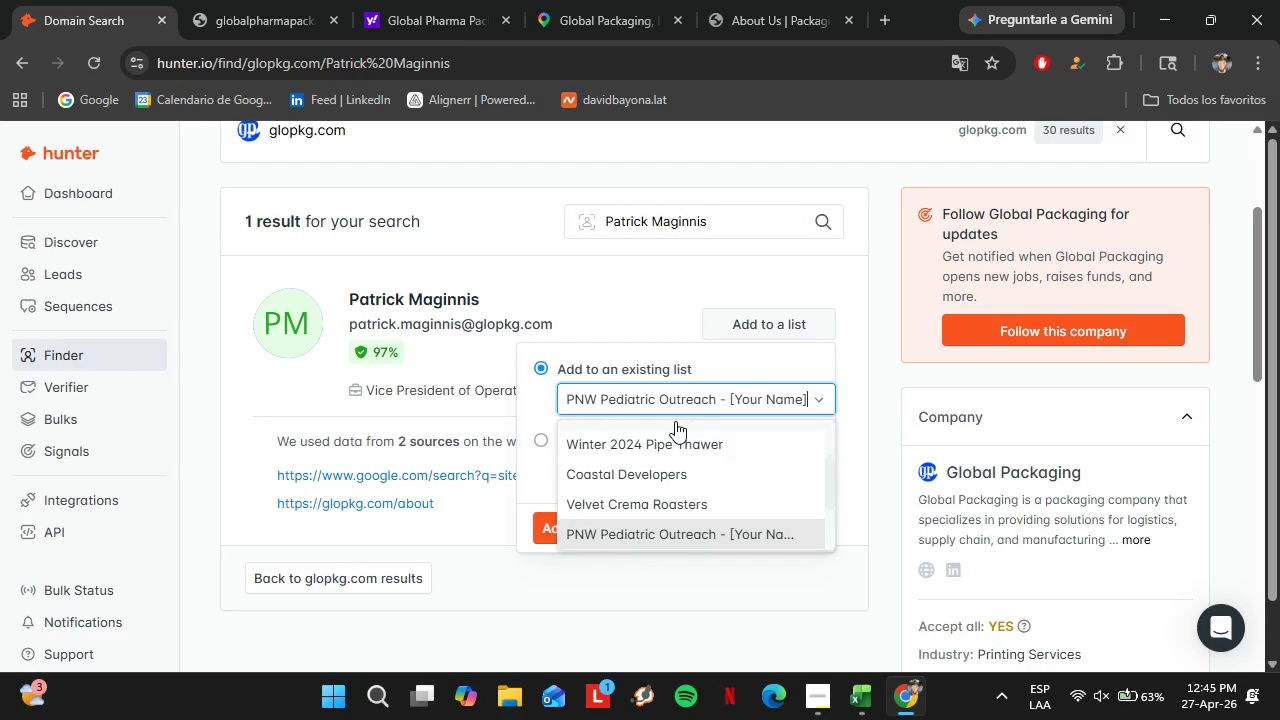 
scroll: coordinate [674, 429], scroll_direction: down, amount: 2.0
 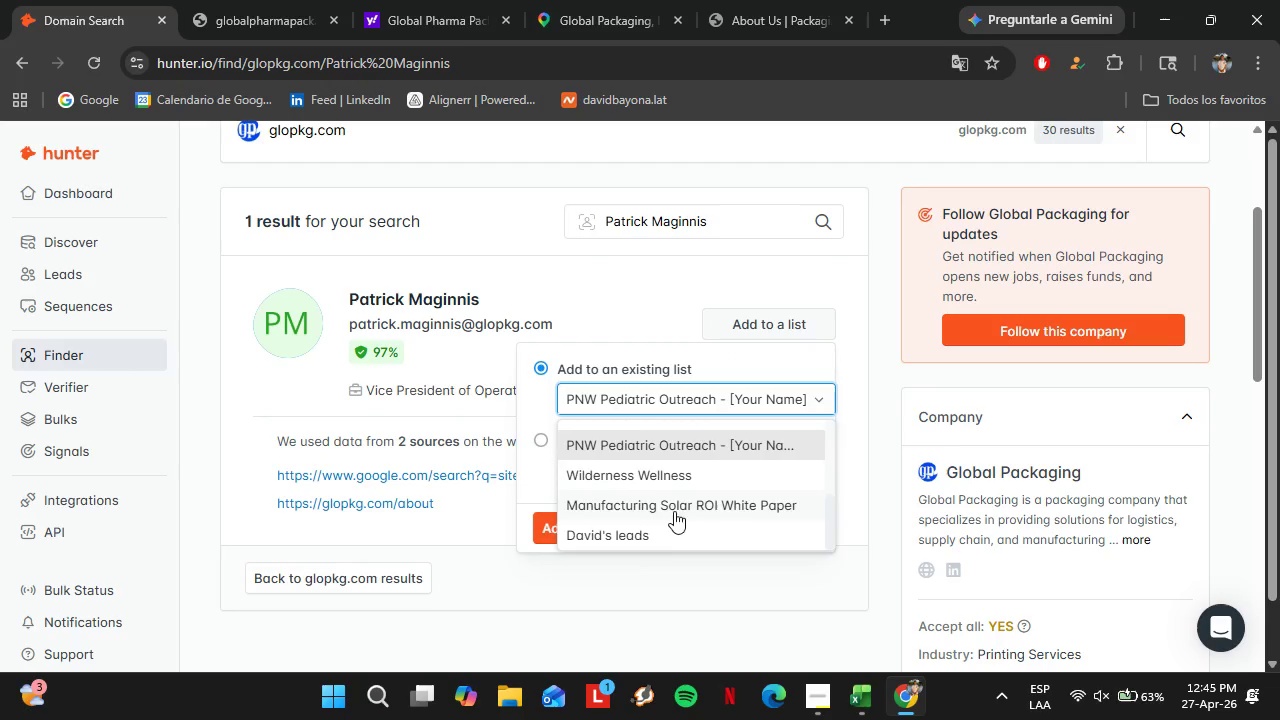 
left_click([674, 511])
 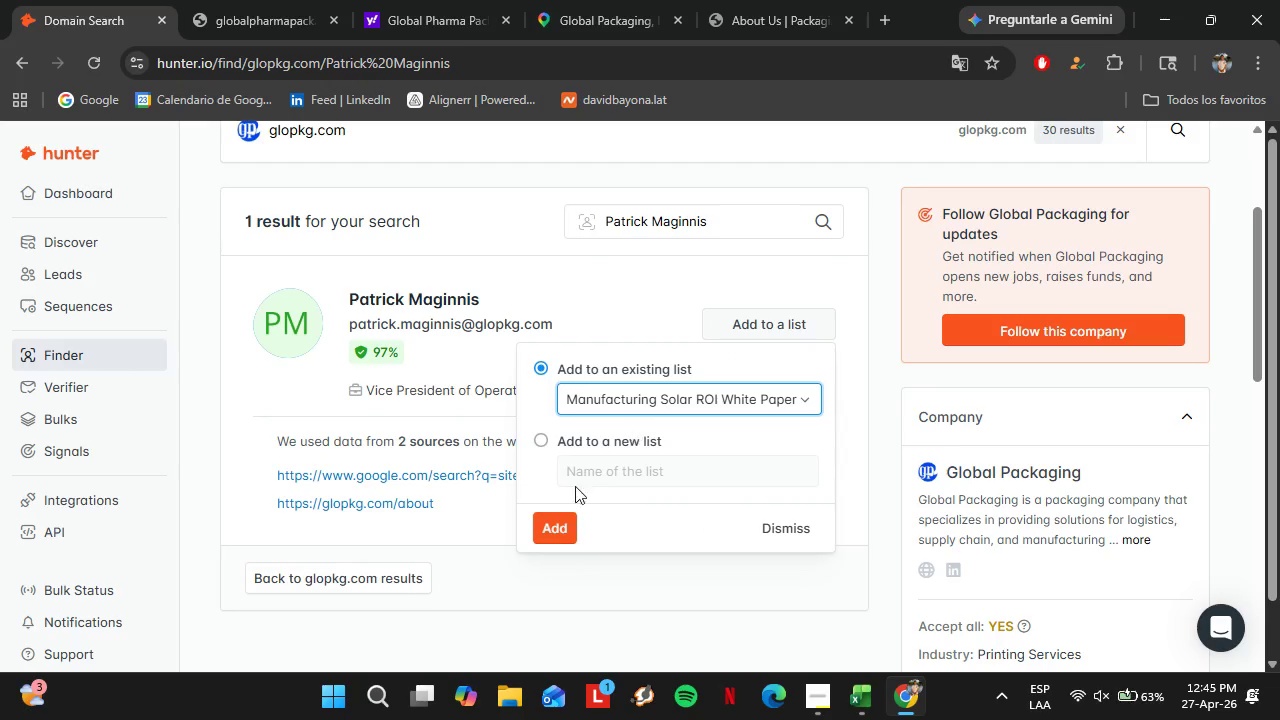 
left_click([559, 514])
 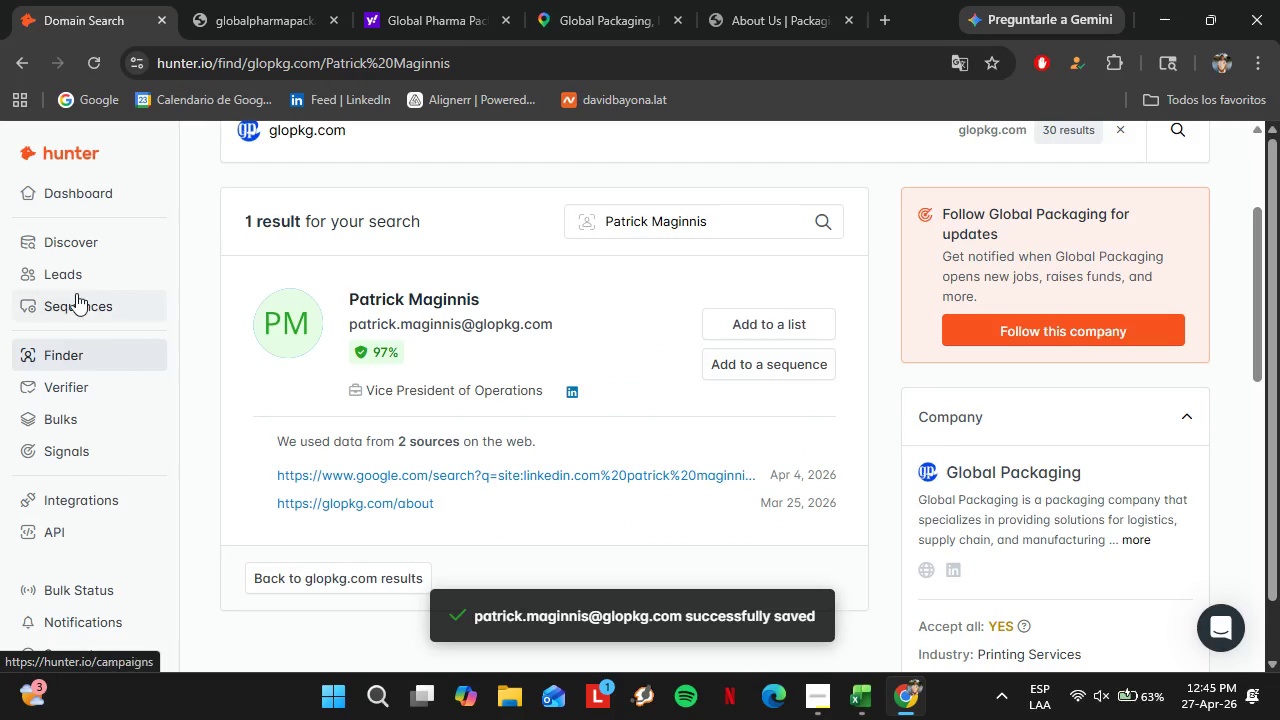 
left_click([76, 282])
 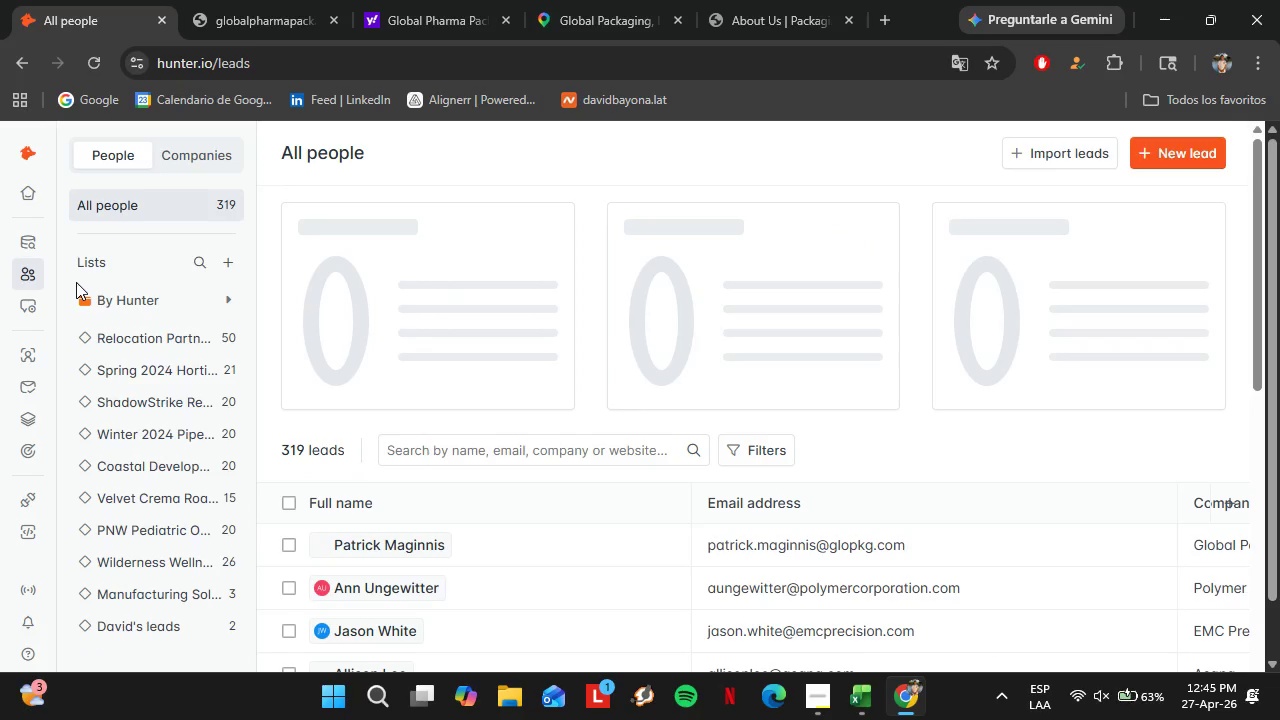 
scroll: coordinate [476, 577], scroll_direction: down, amount: 3.0
 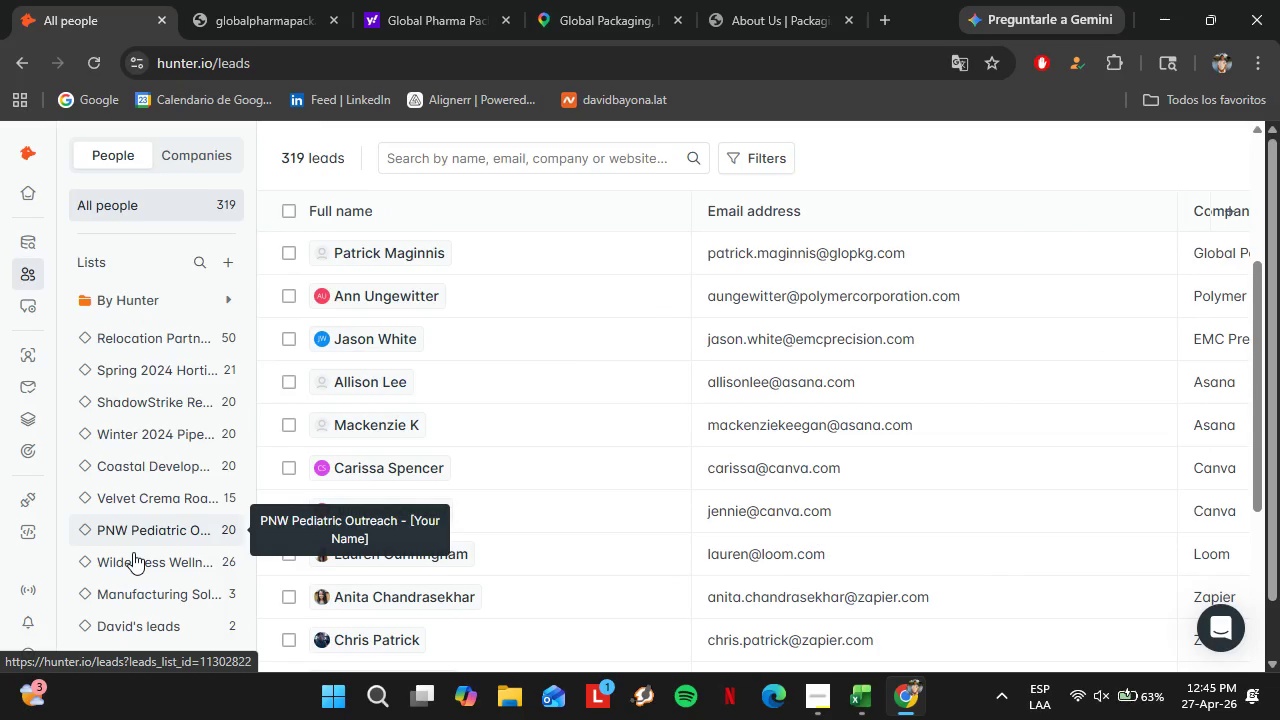 
left_click([162, 536])
 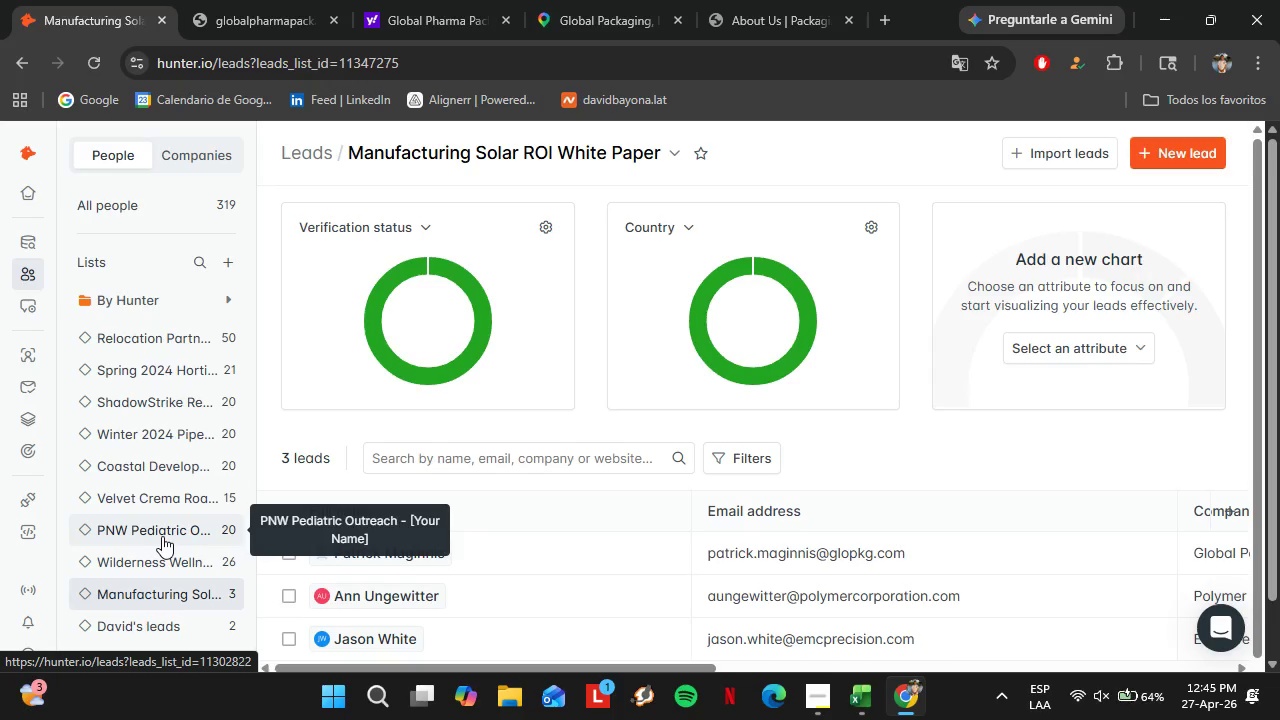 
scroll: coordinate [148, 562], scroll_direction: down, amount: 1.0
 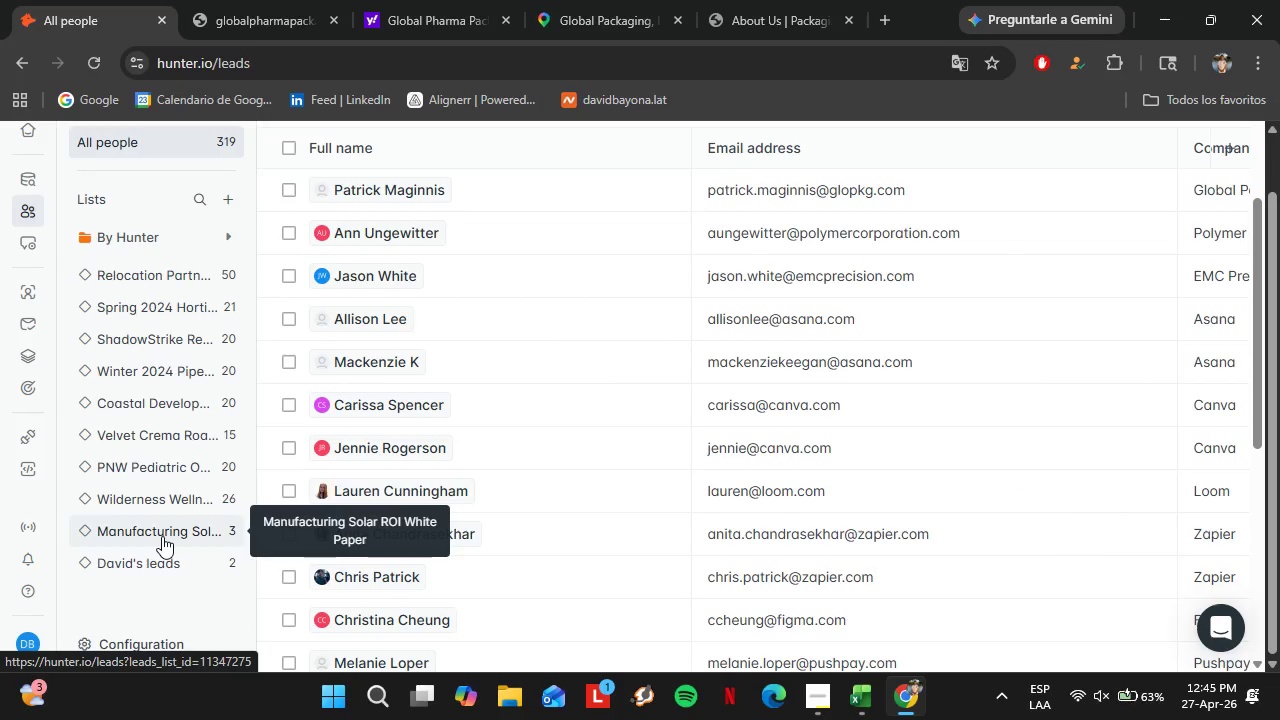 
wait(22.05)
 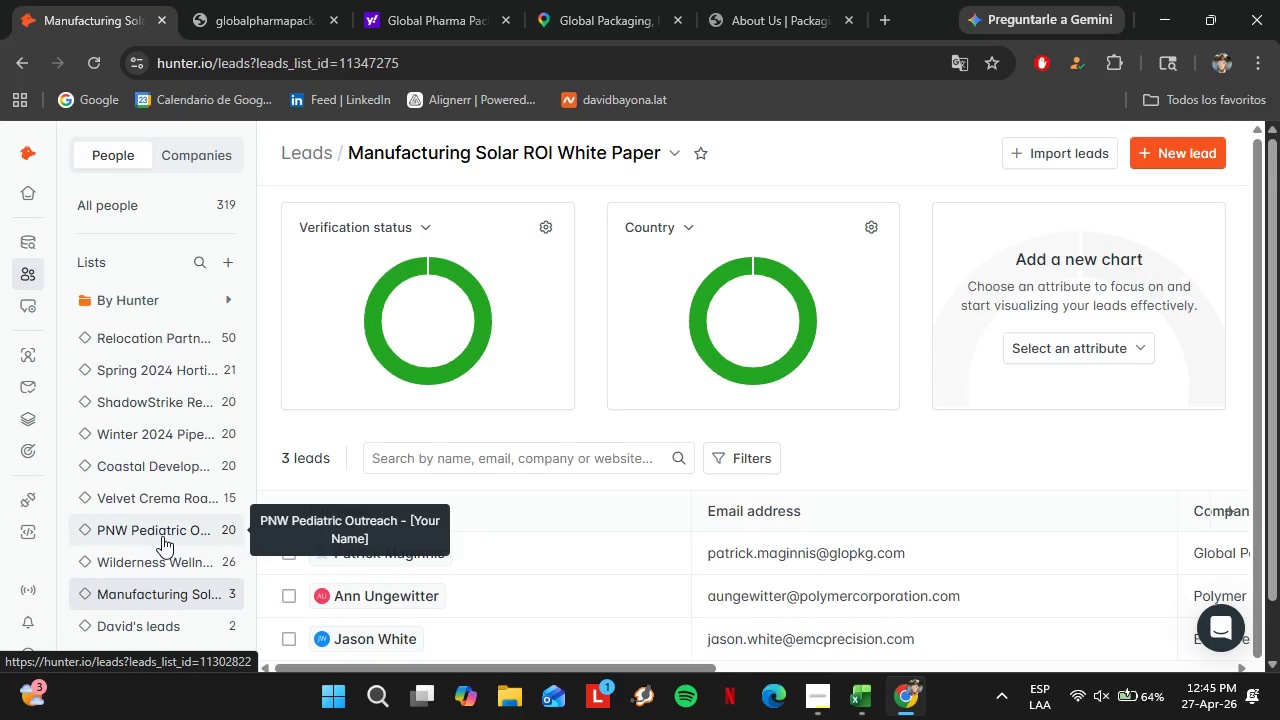 
scroll: coordinate [409, 510], scroll_direction: down, amount: 2.0
 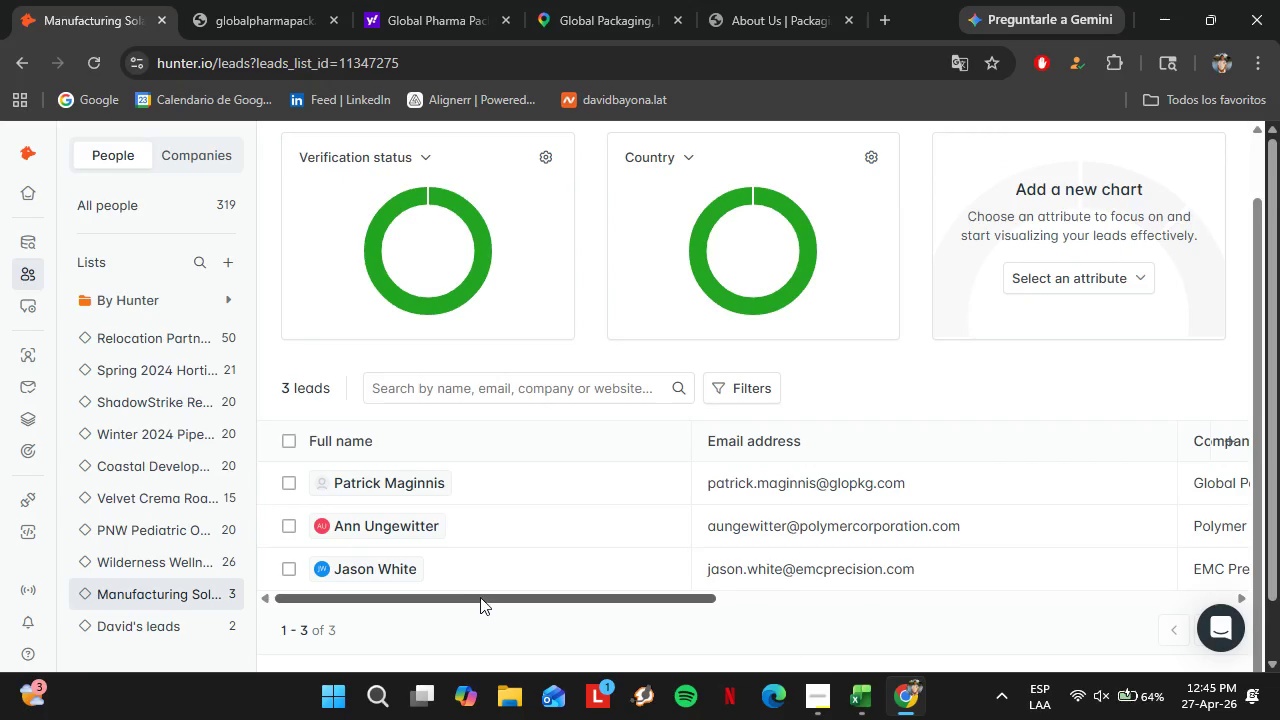 
left_click_drag(start_coordinate=[480, 598], to_coordinate=[1094, 593])
 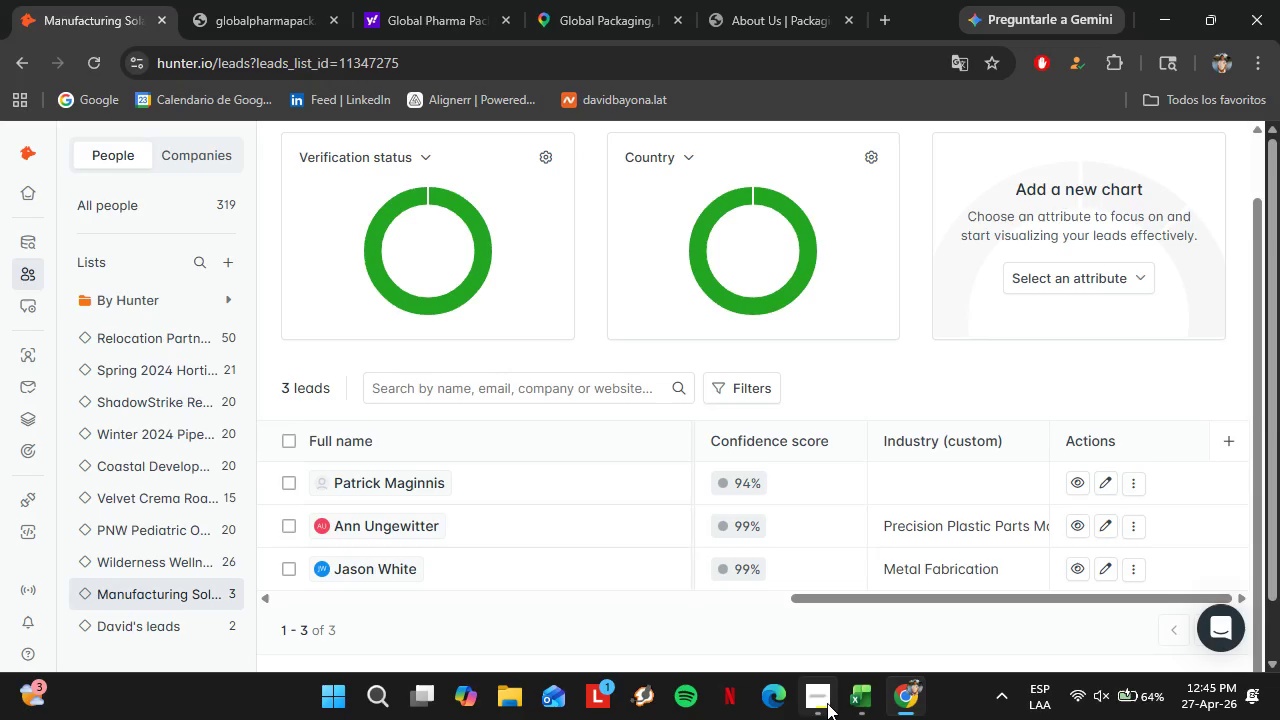 
left_click([827, 702])
 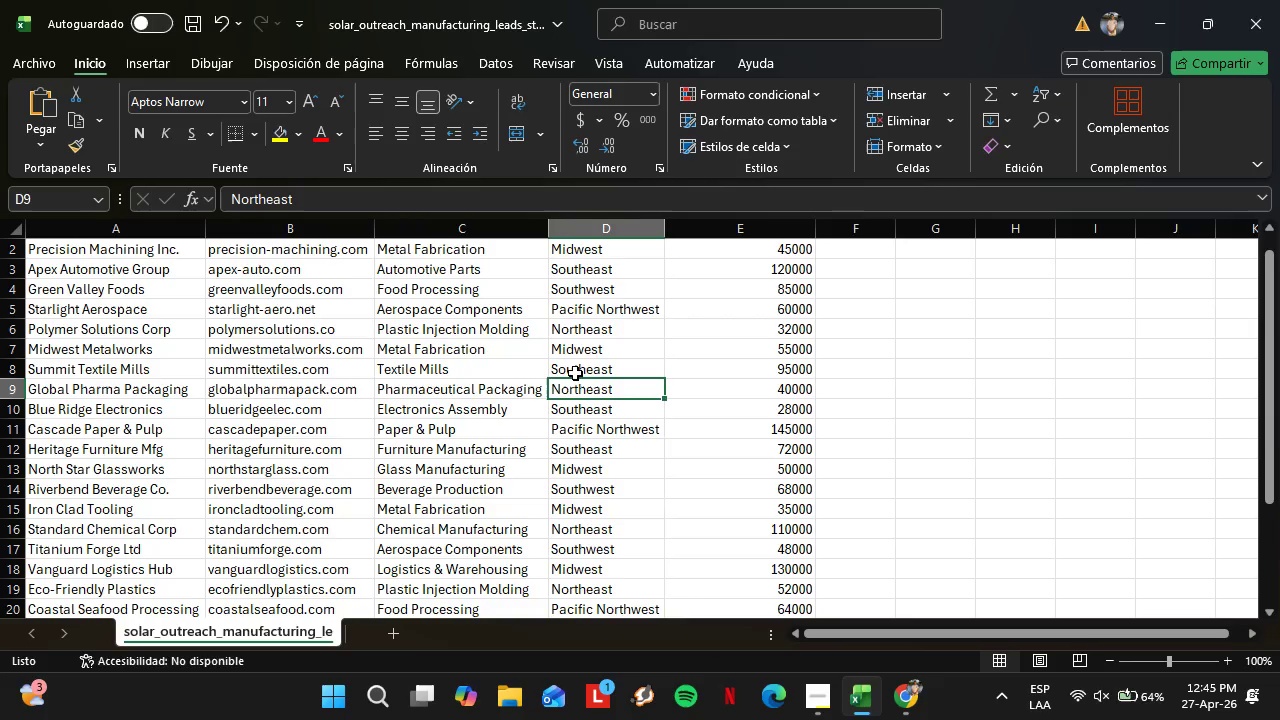 
wait(5.28)
 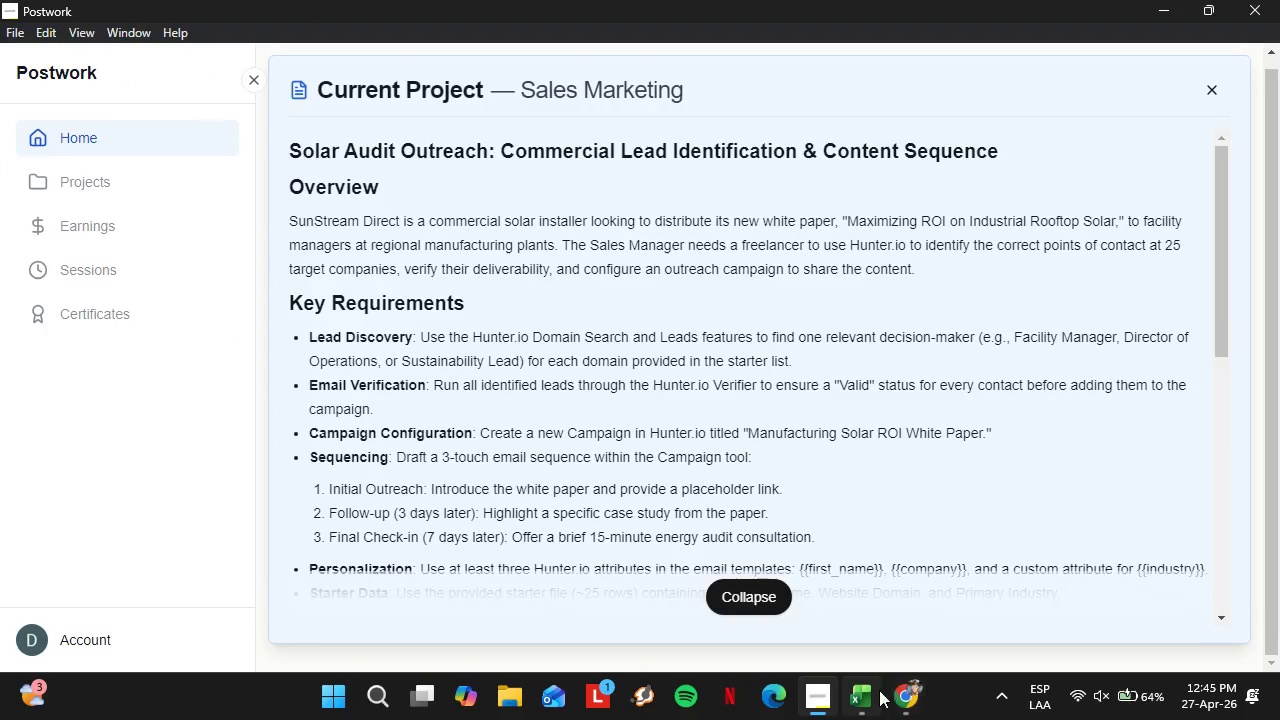 
left_click([471, 393])
 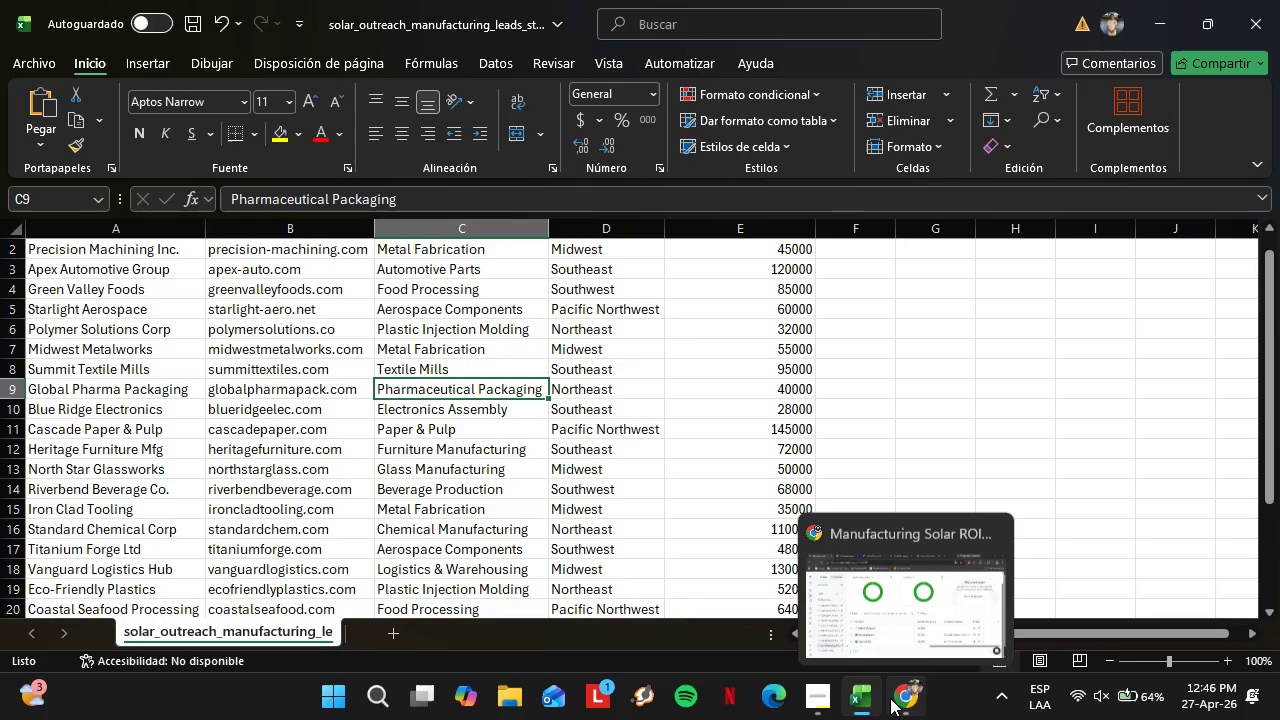 
left_click([890, 698])
 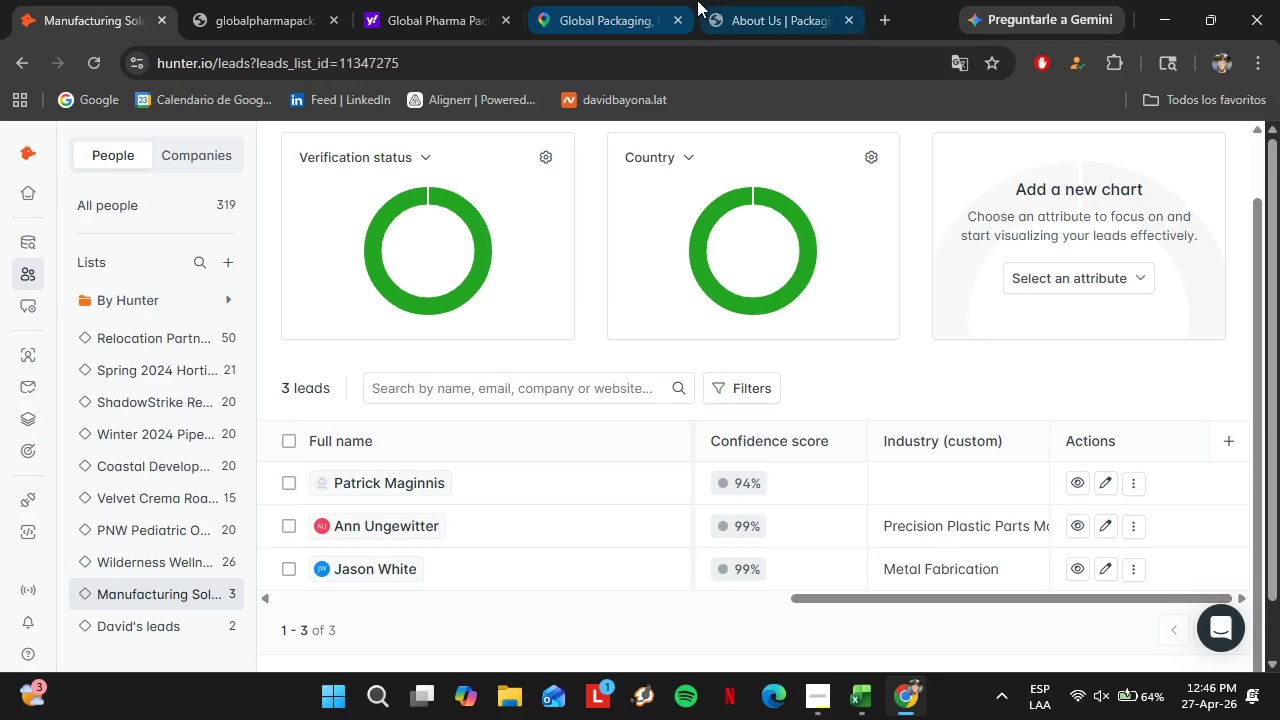 
left_click([584, 0])
 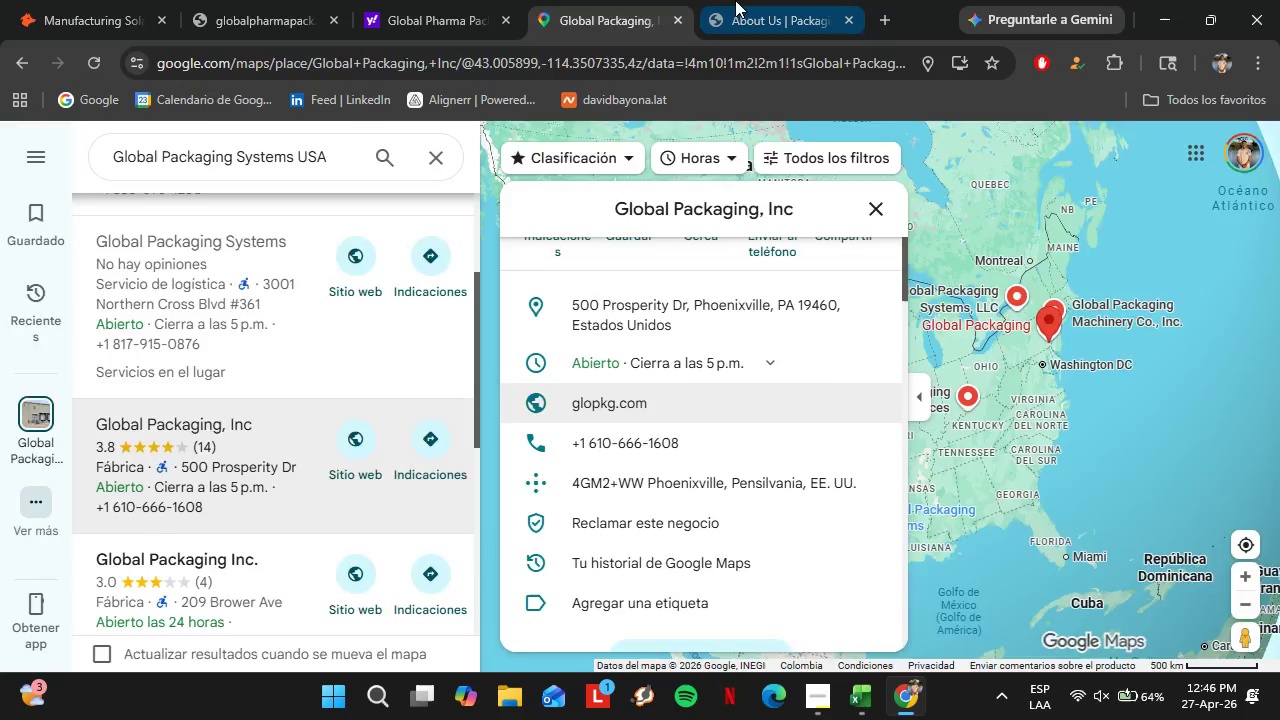 
scroll: coordinate [491, 454], scroll_direction: up, amount: 20.0
 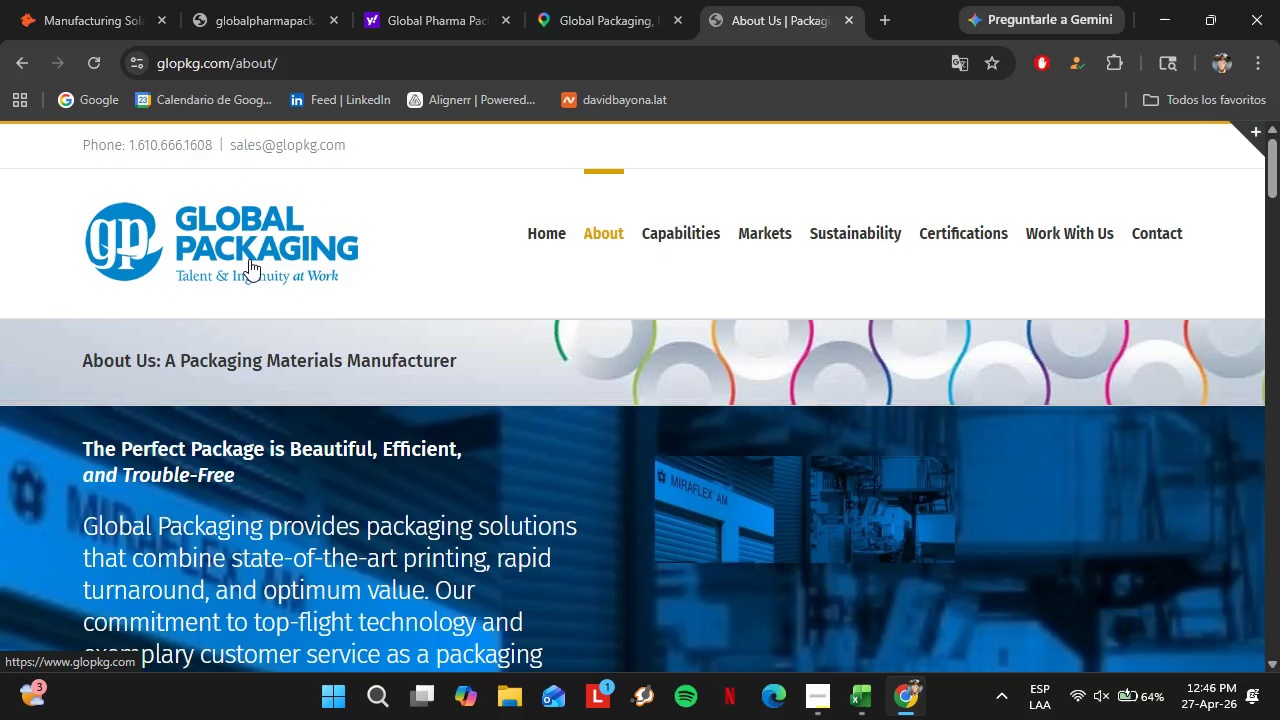 
wait(28.72)
 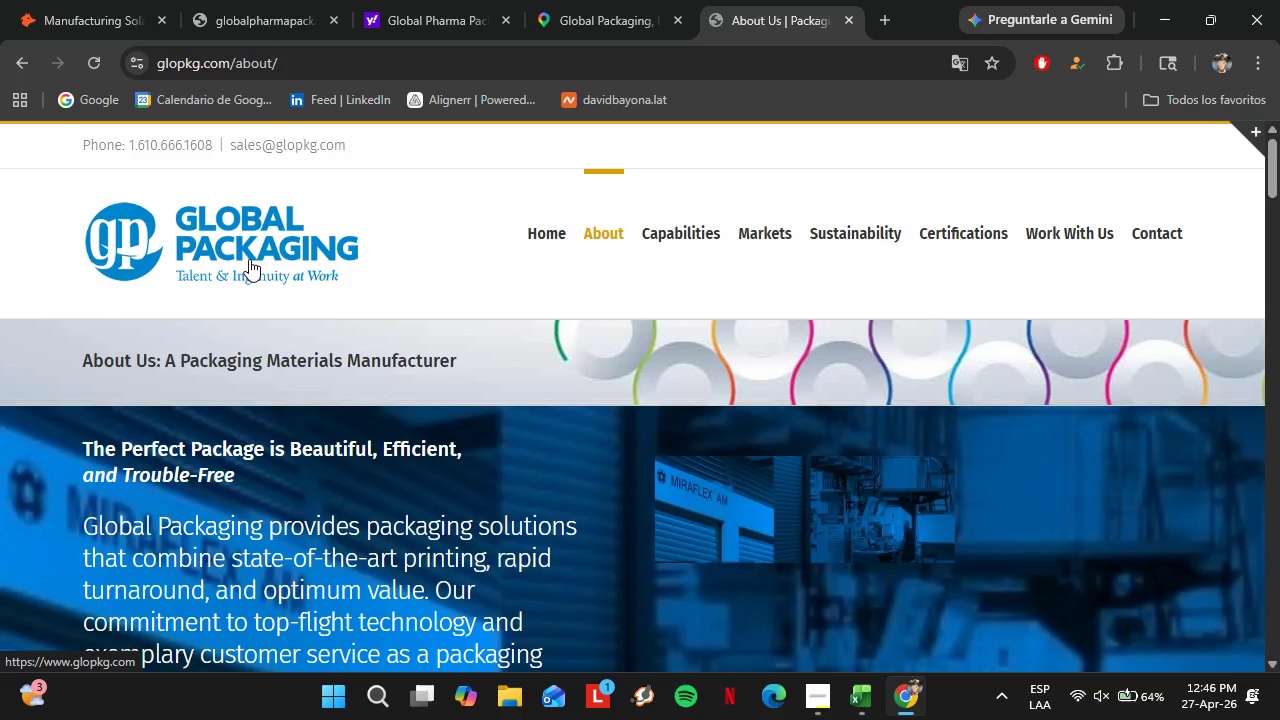 
scroll: coordinate [604, 281], scroll_direction: down, amount: 1.0
 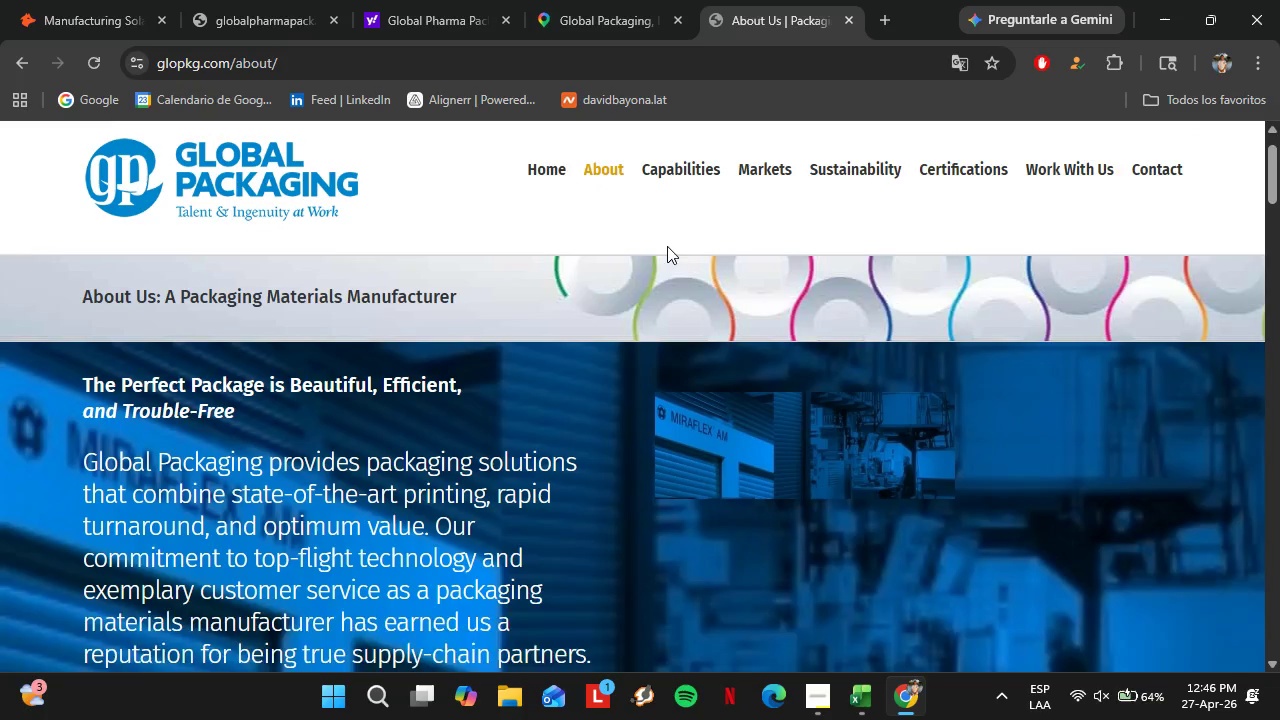 
scroll: coordinate [659, 252], scroll_direction: up, amount: 1.0
 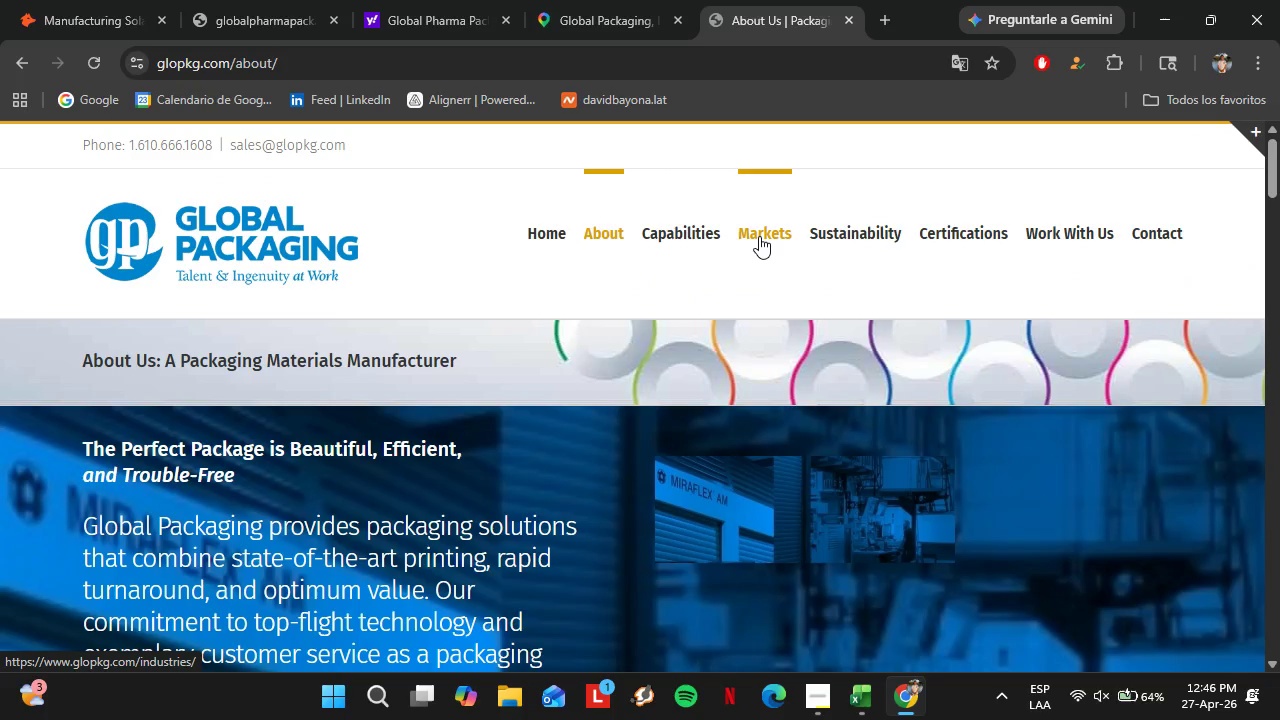 
left_click([759, 236])
 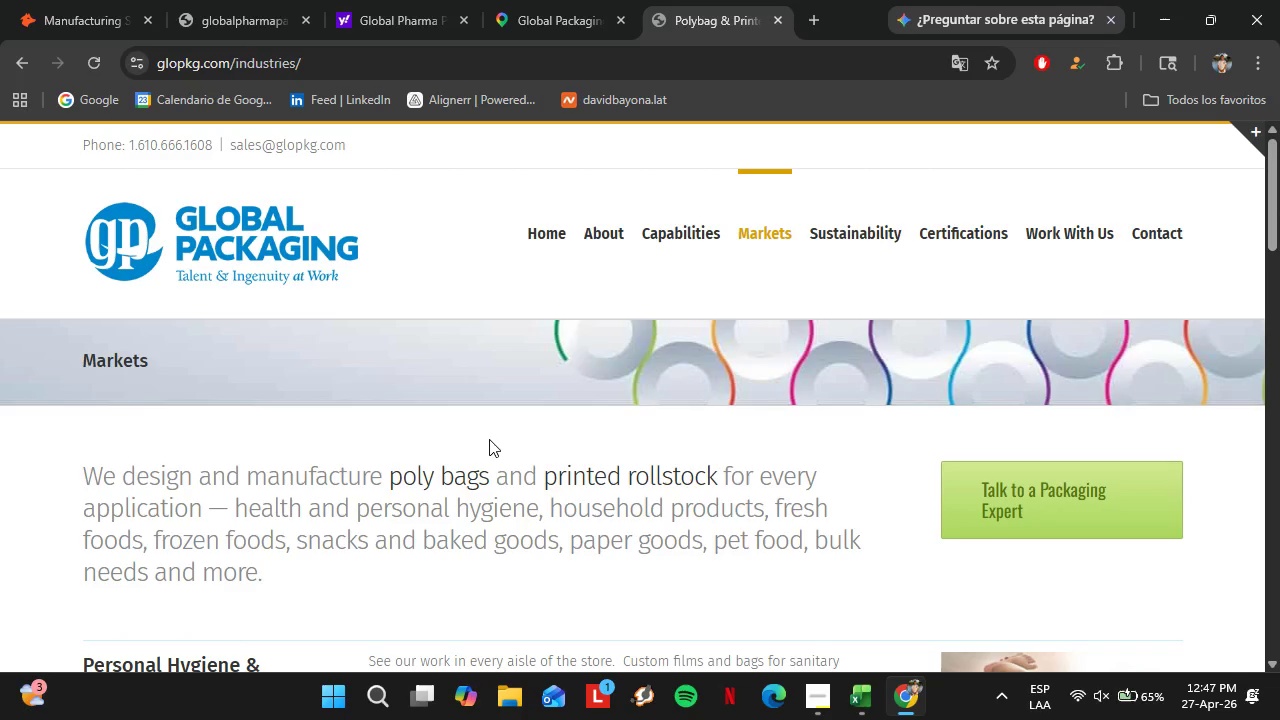 
wait(37.25)
 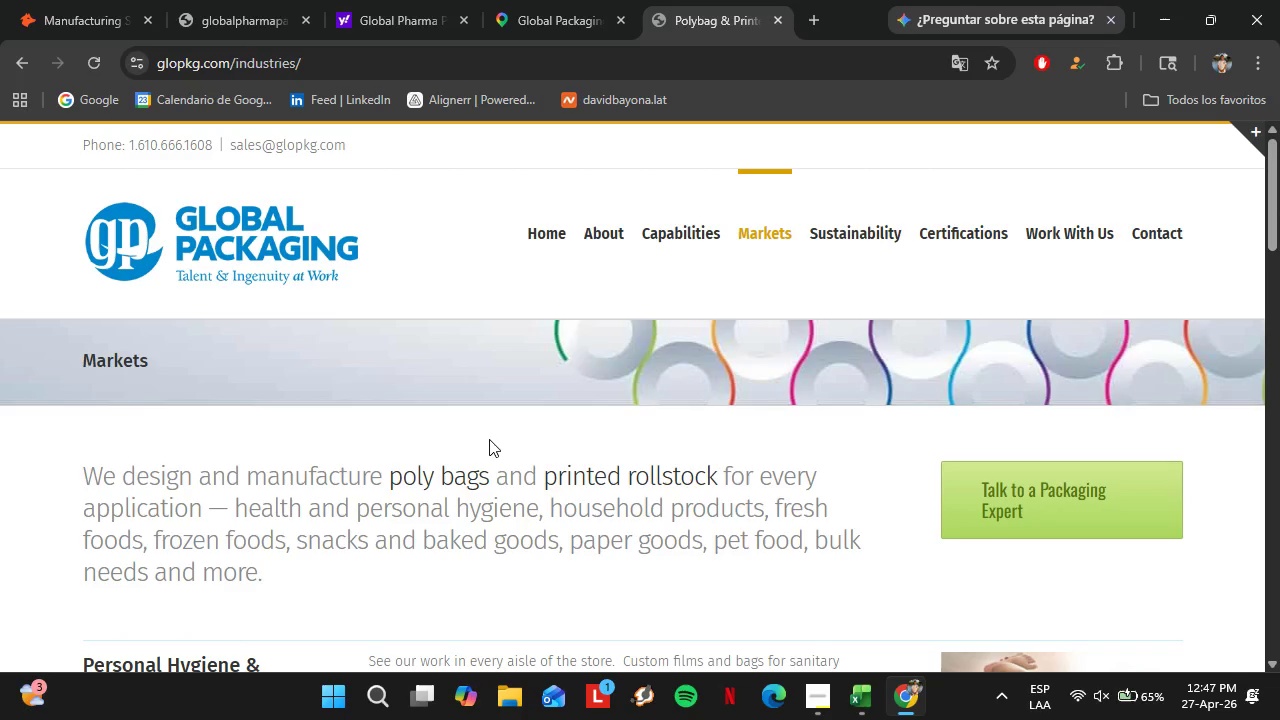 
scroll: coordinate [417, 393], scroll_direction: none, amount: 0.0
 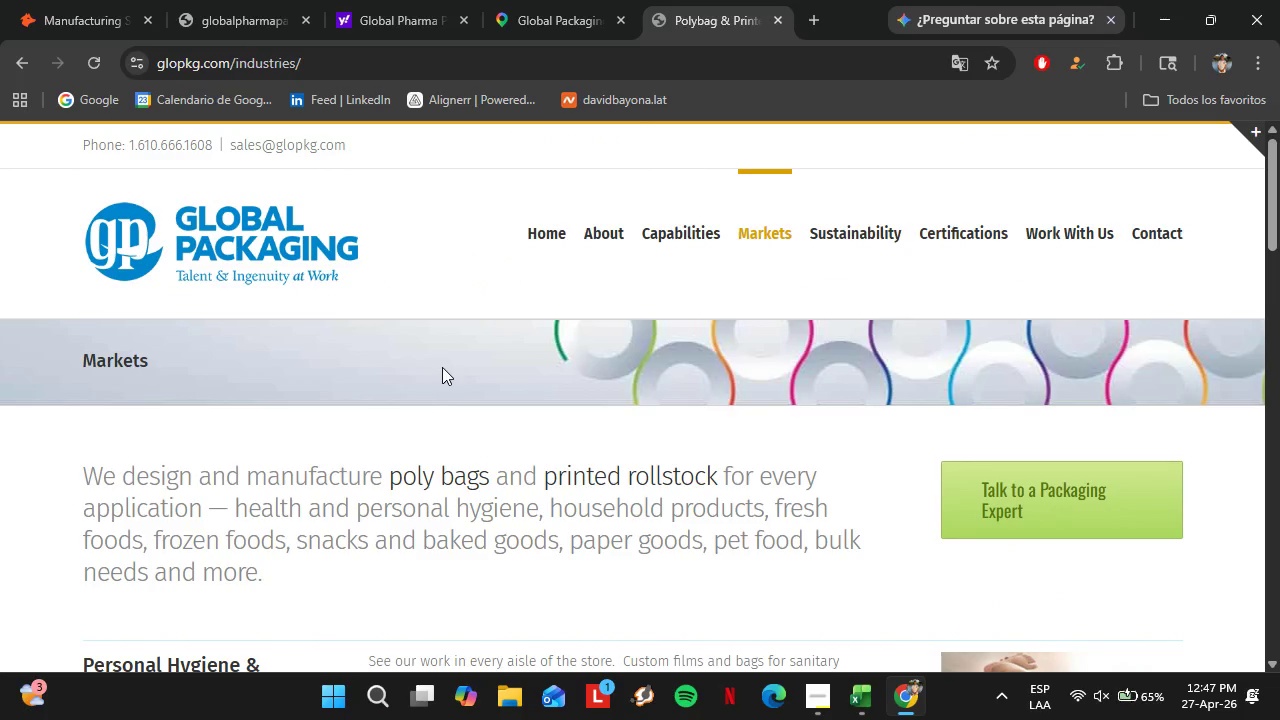 
scroll: coordinate [470, 371], scroll_direction: down, amount: 4.0
 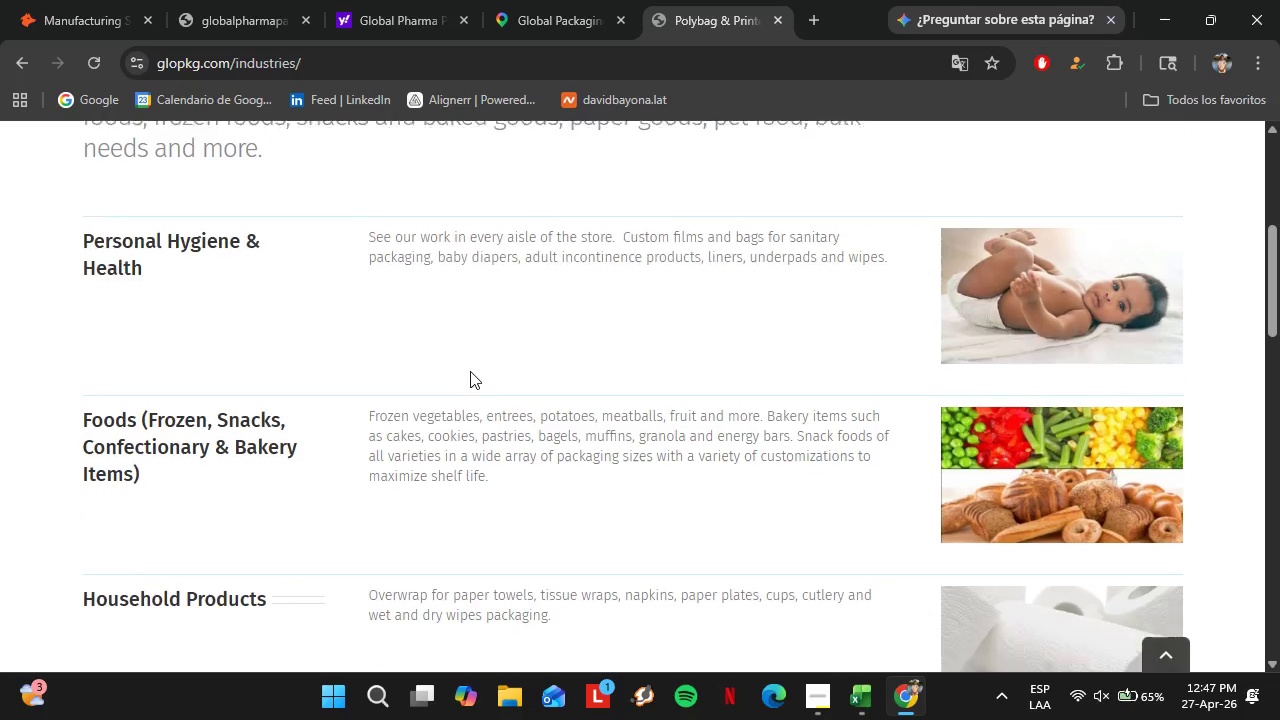 
scroll: coordinate [470, 371], scroll_direction: up, amount: 5.0
 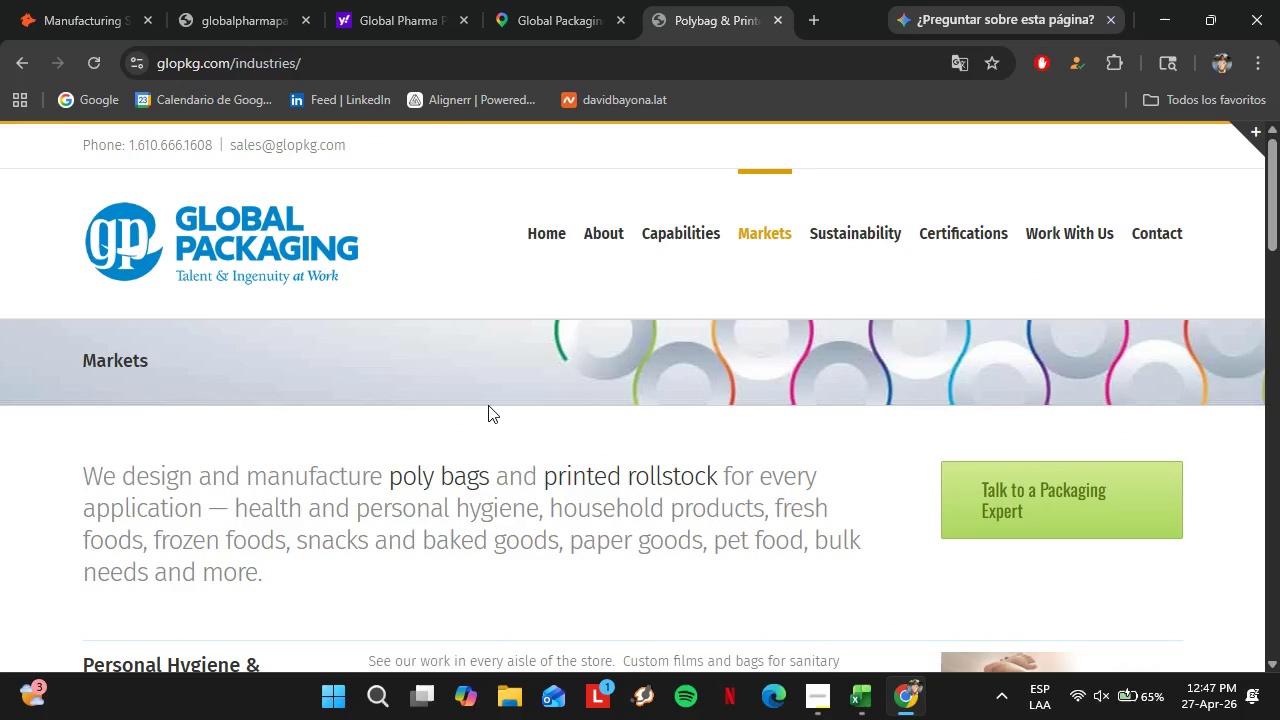 
scroll: coordinate [481, 413], scroll_direction: down, amount: 1.0
 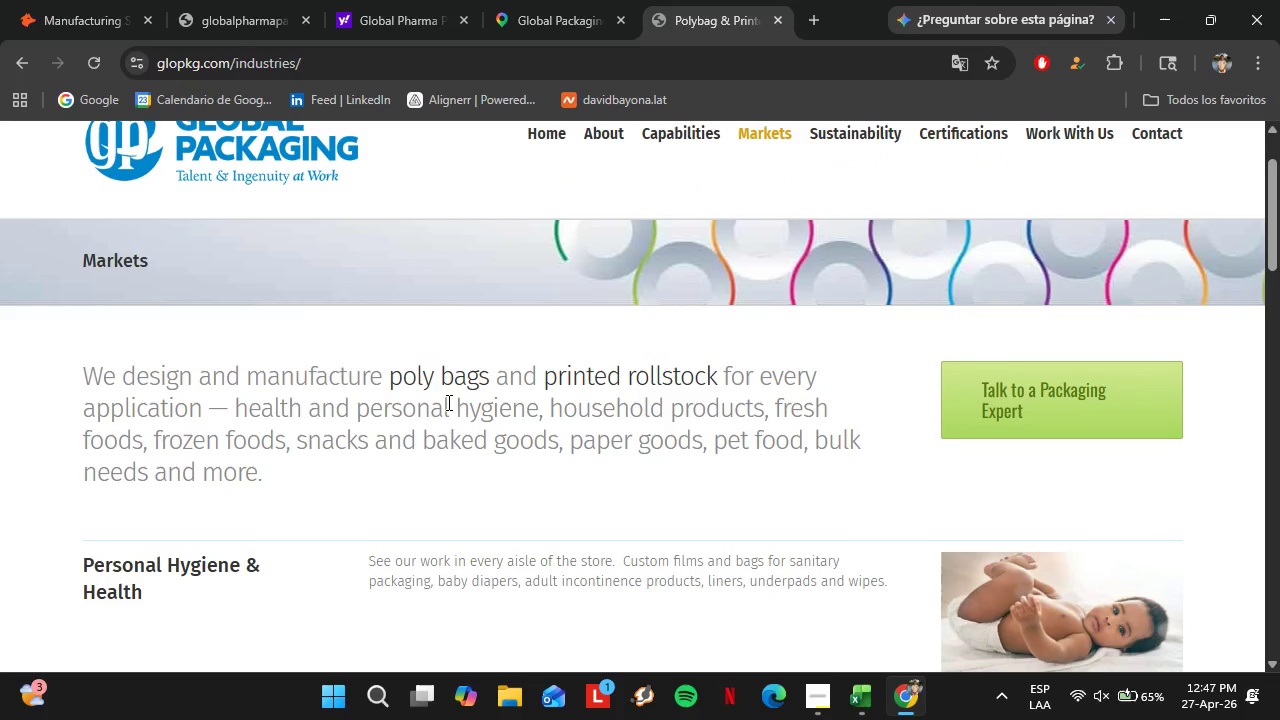 
wait(8.39)
 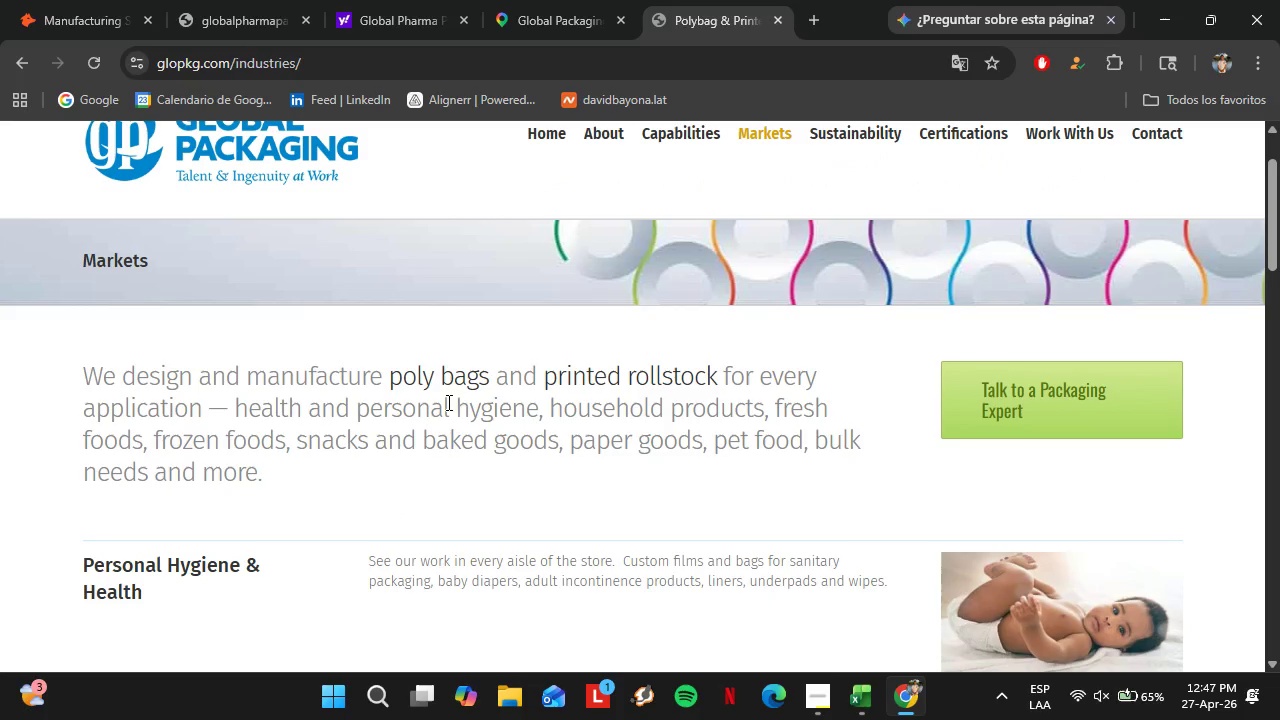 
scroll: coordinate [602, 501], scroll_direction: down, amount: 13.0
 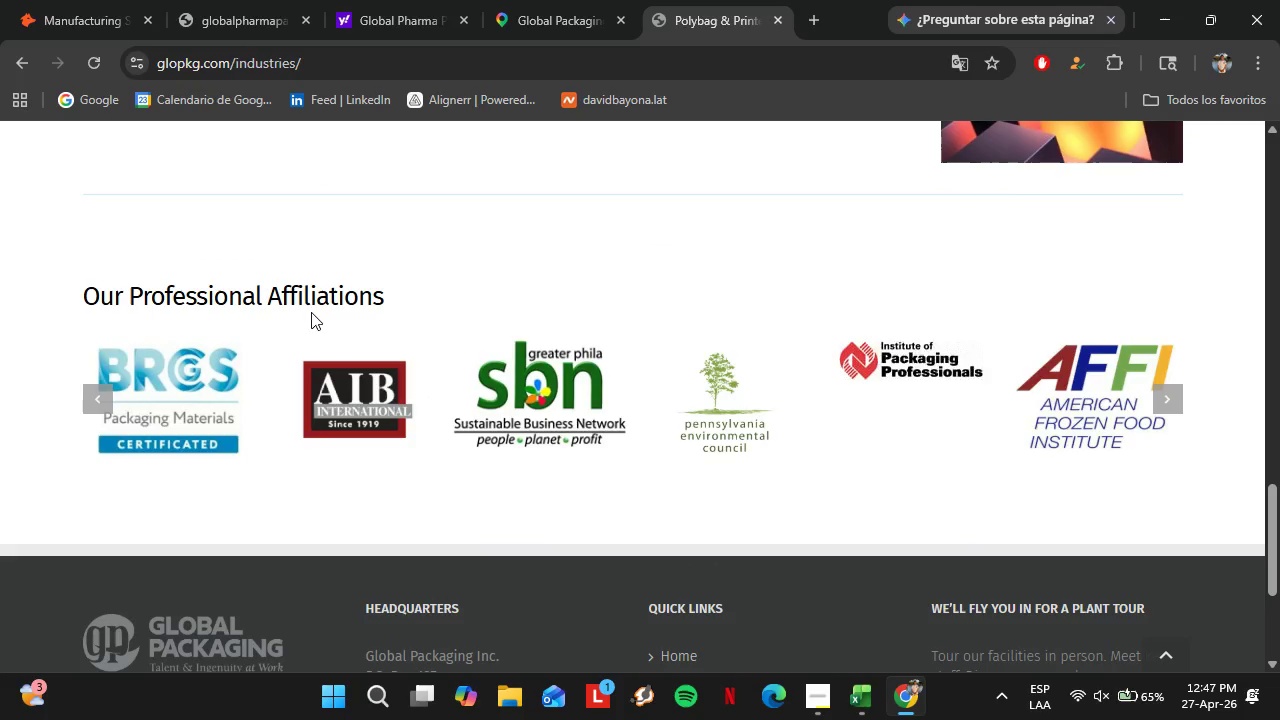 
scroll: coordinate [344, 331], scroll_direction: up, amount: 3.0
 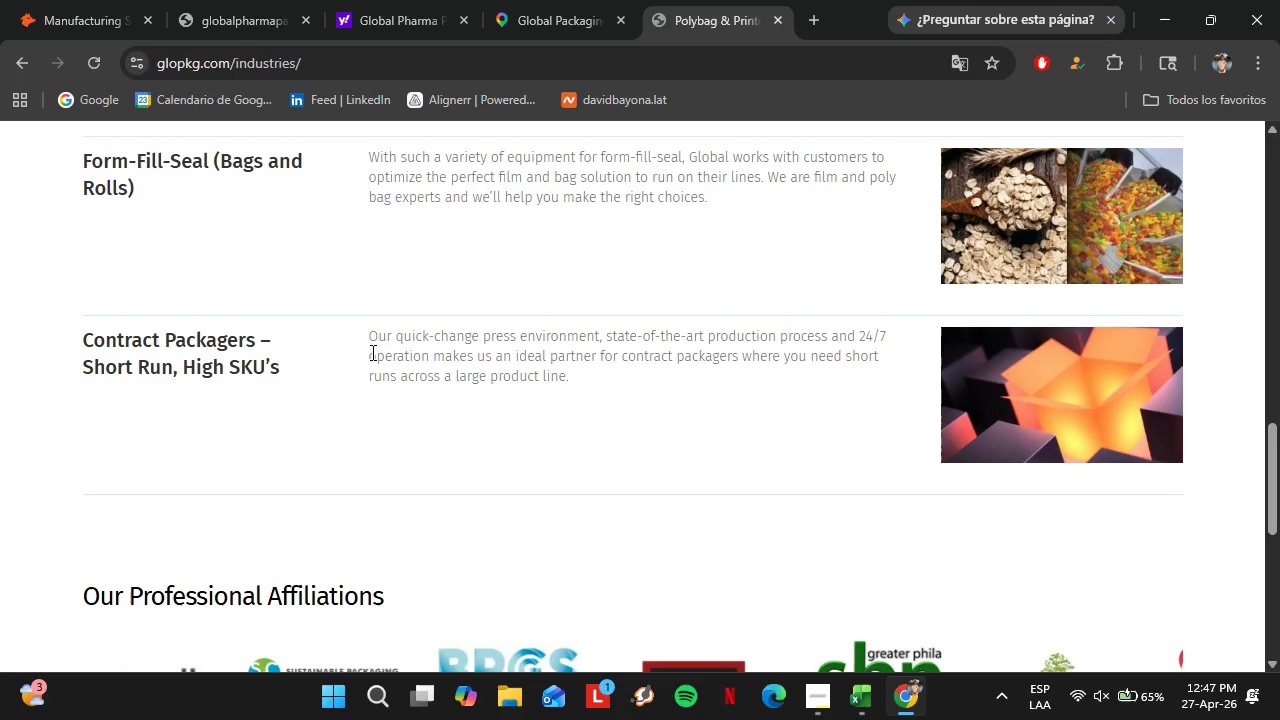 
wait(7.35)
 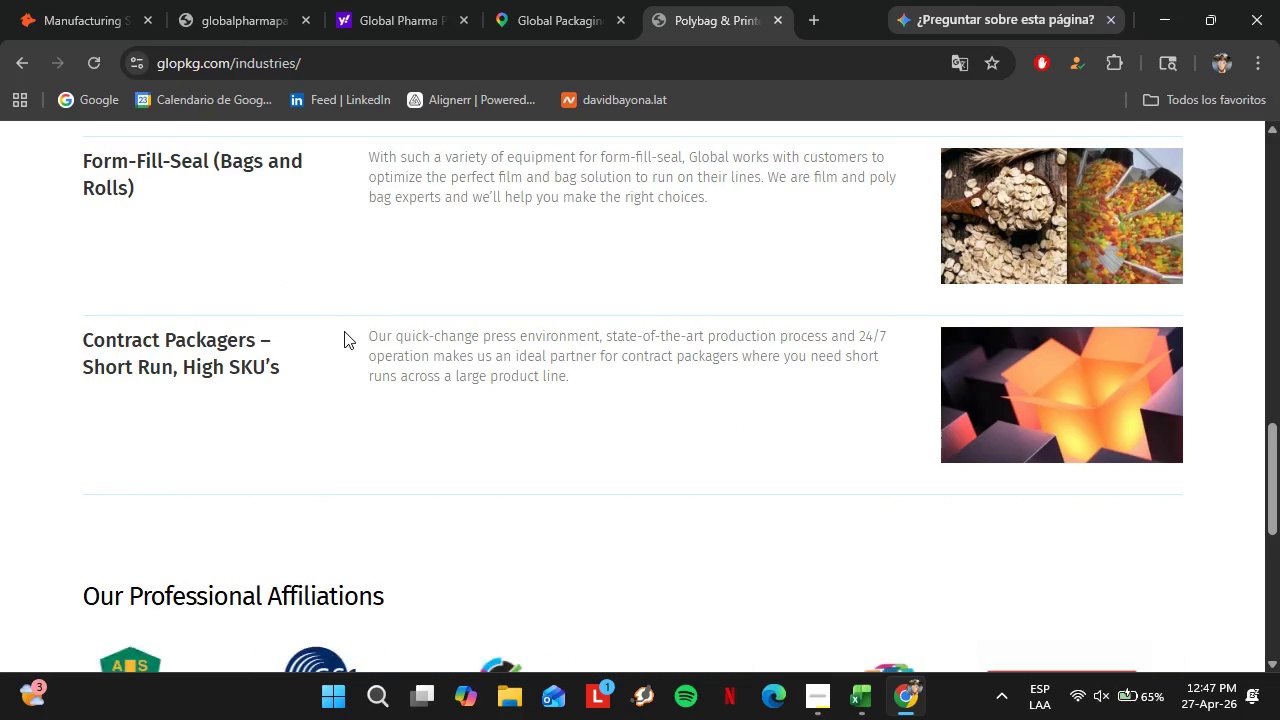 
left_click([119, 0])
 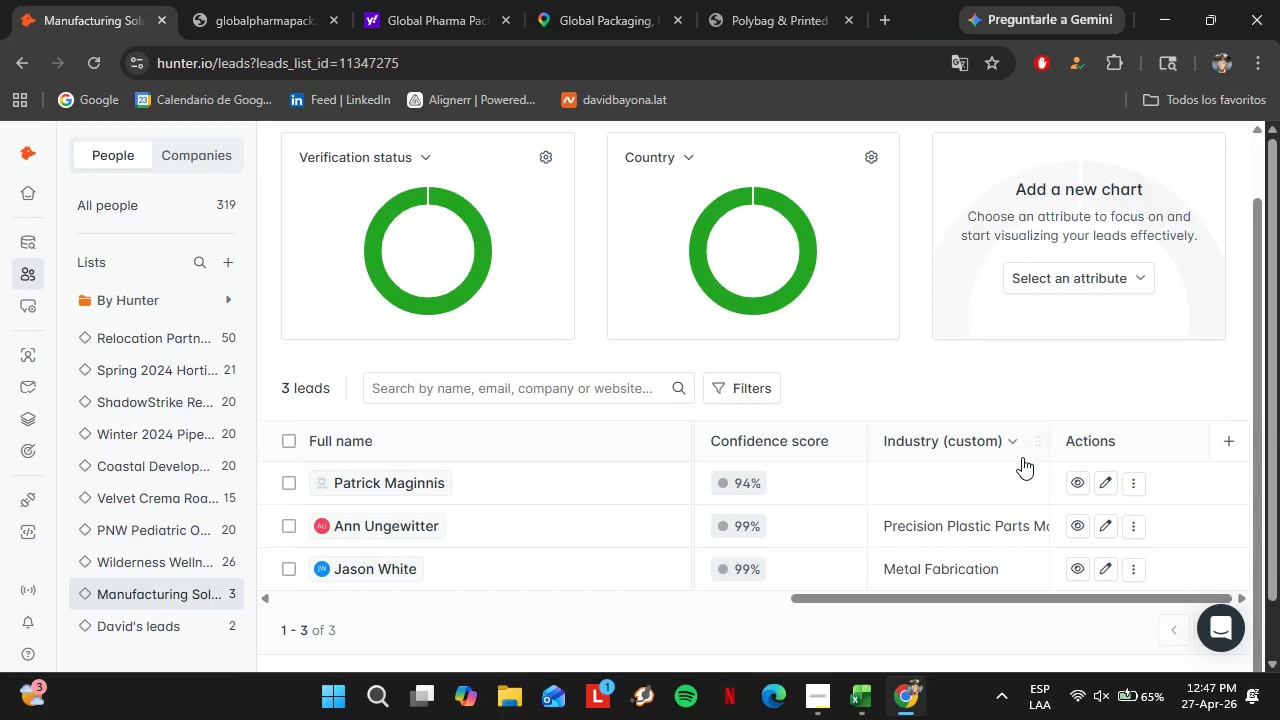 
double_click([963, 488])
 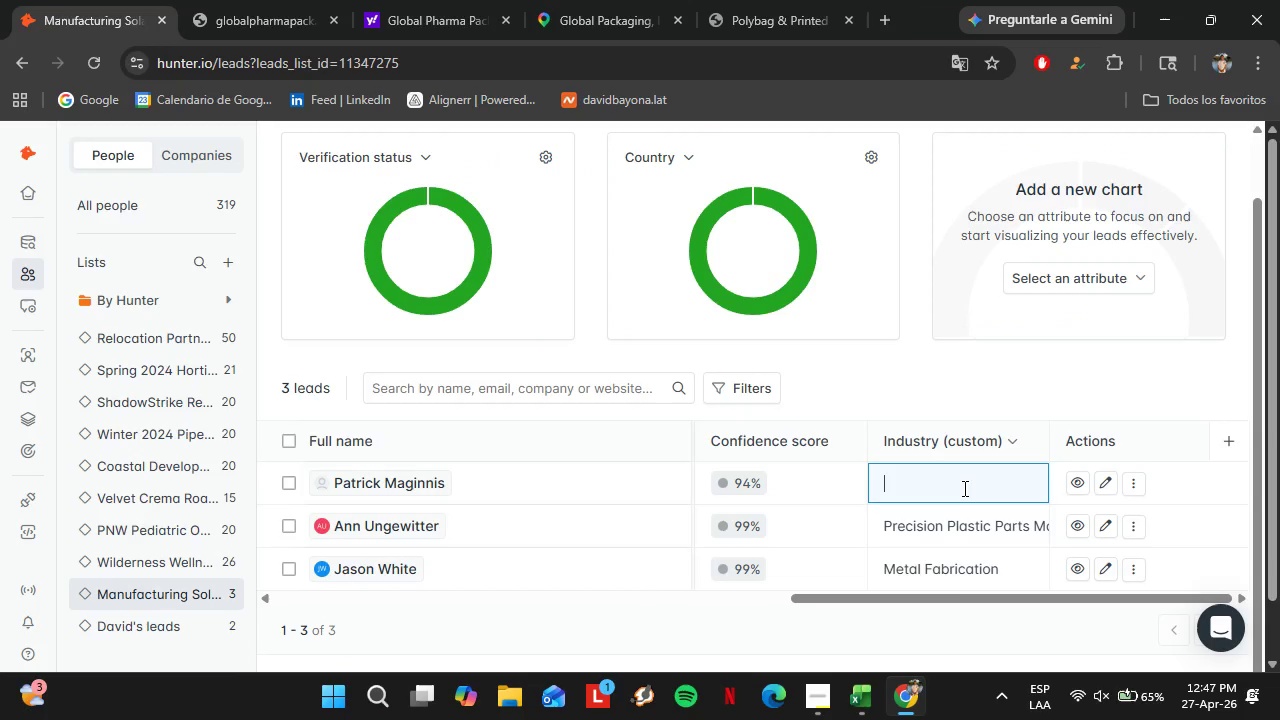 
triple_click([963, 488])
 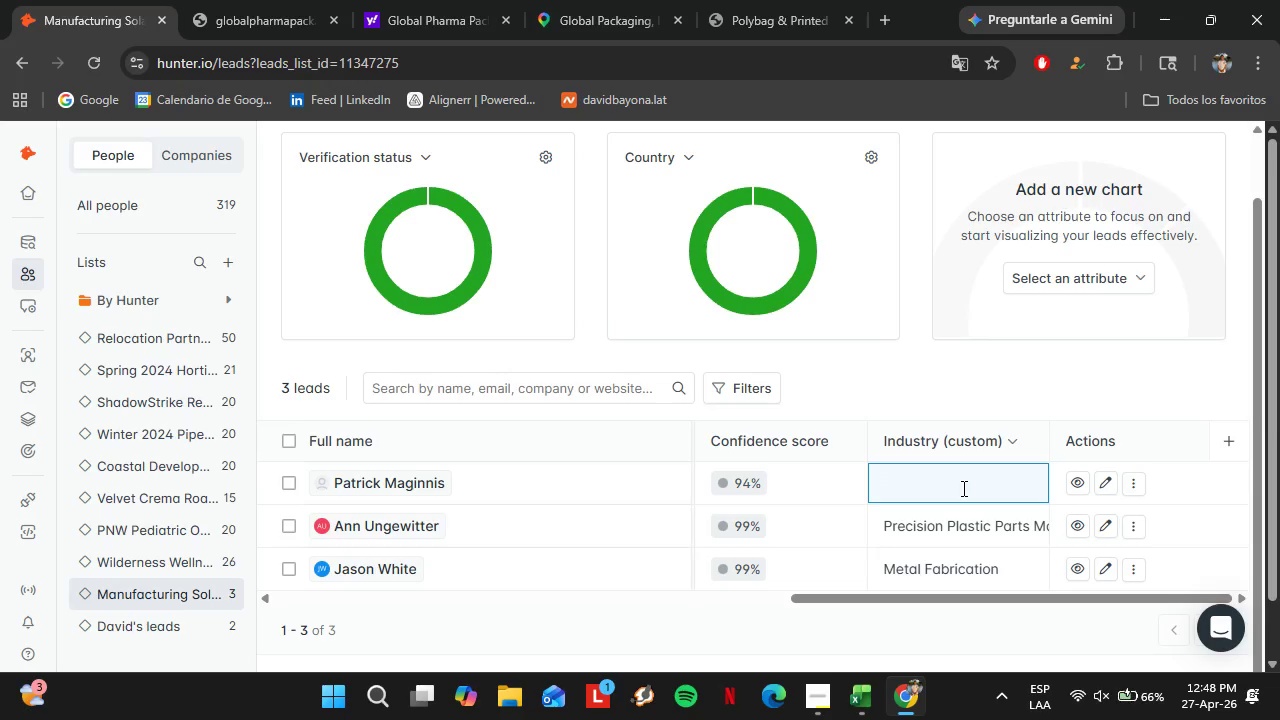 
wait(21.51)
 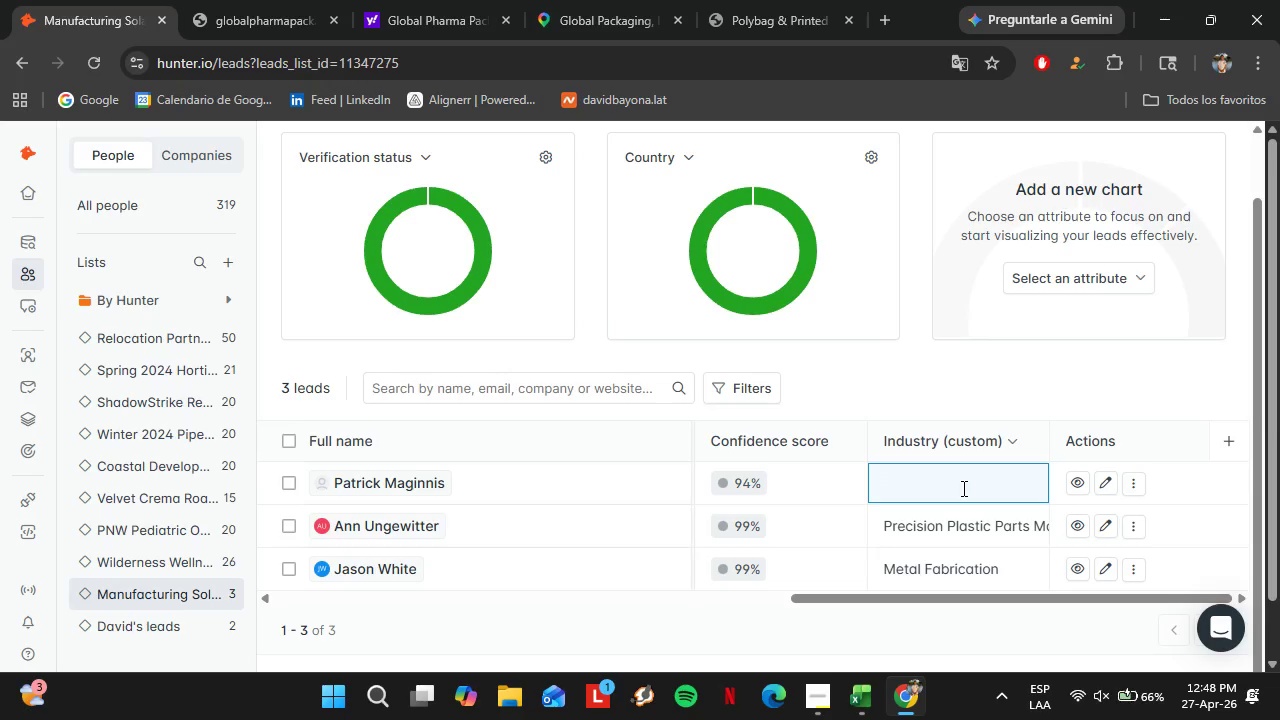 
double_click([819, 0])
 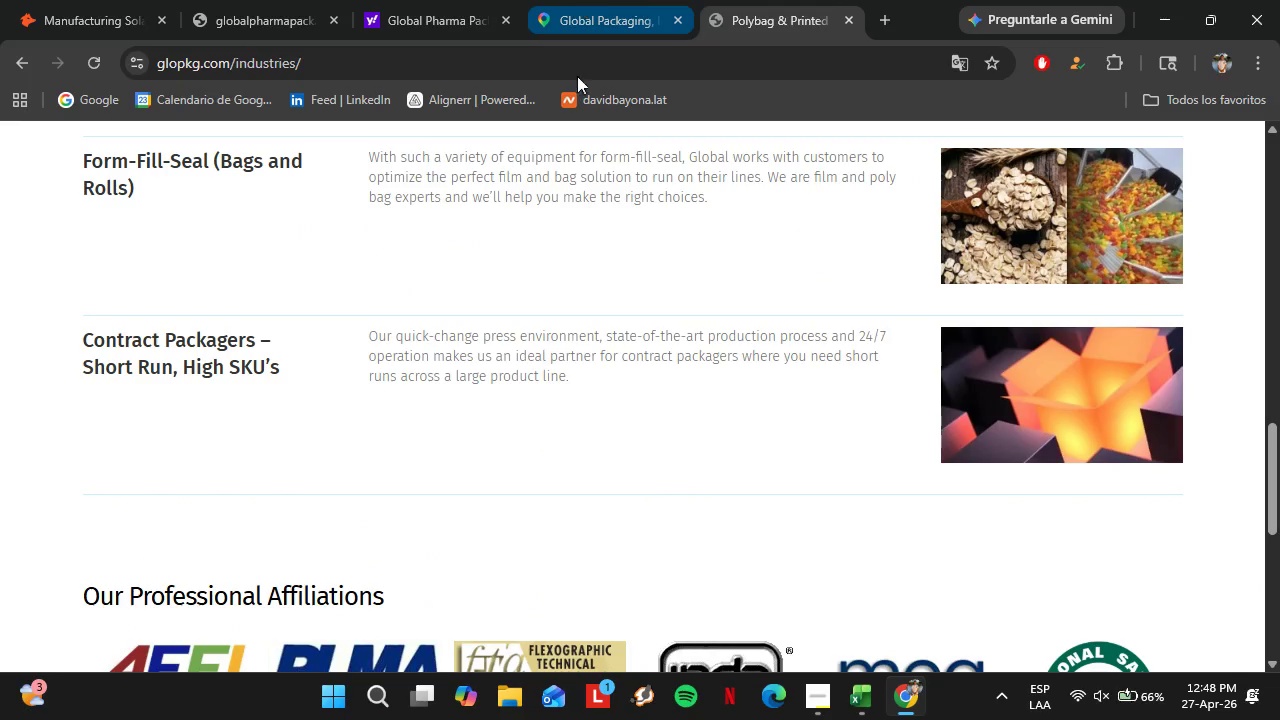 
scroll: coordinate [485, 403], scroll_direction: up, amount: 19.0
 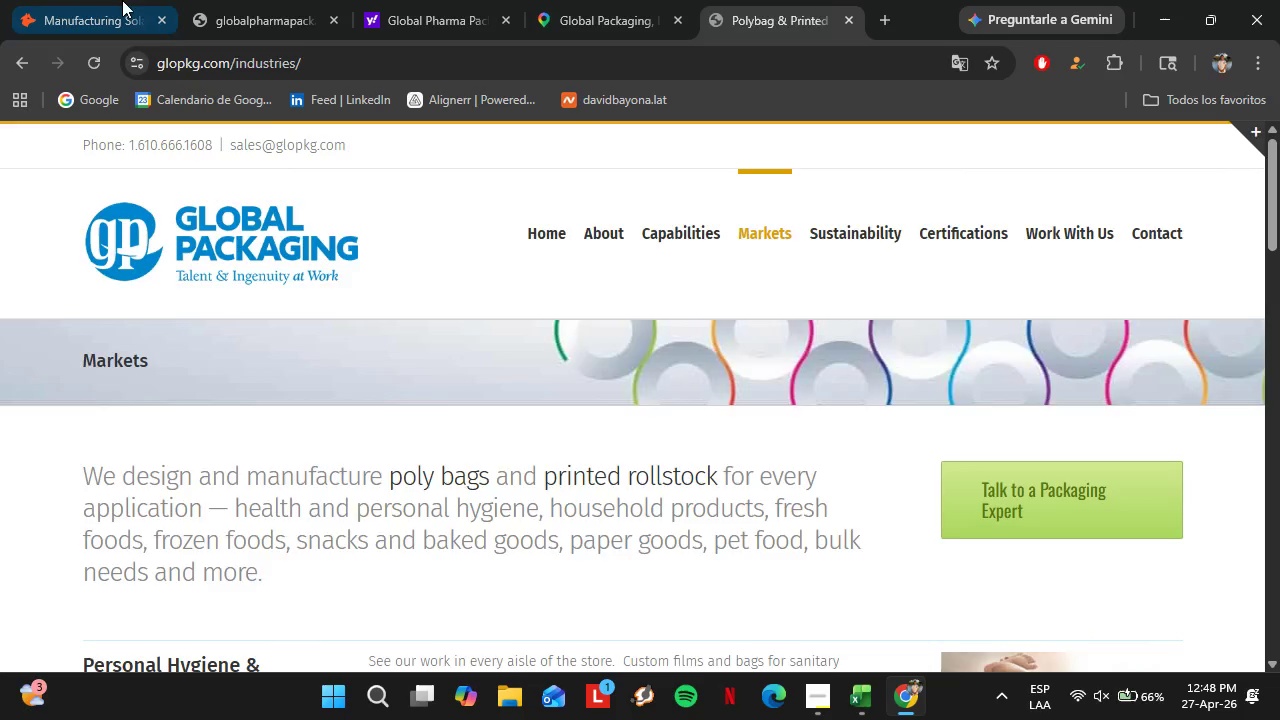 
left_click([119, 0])
 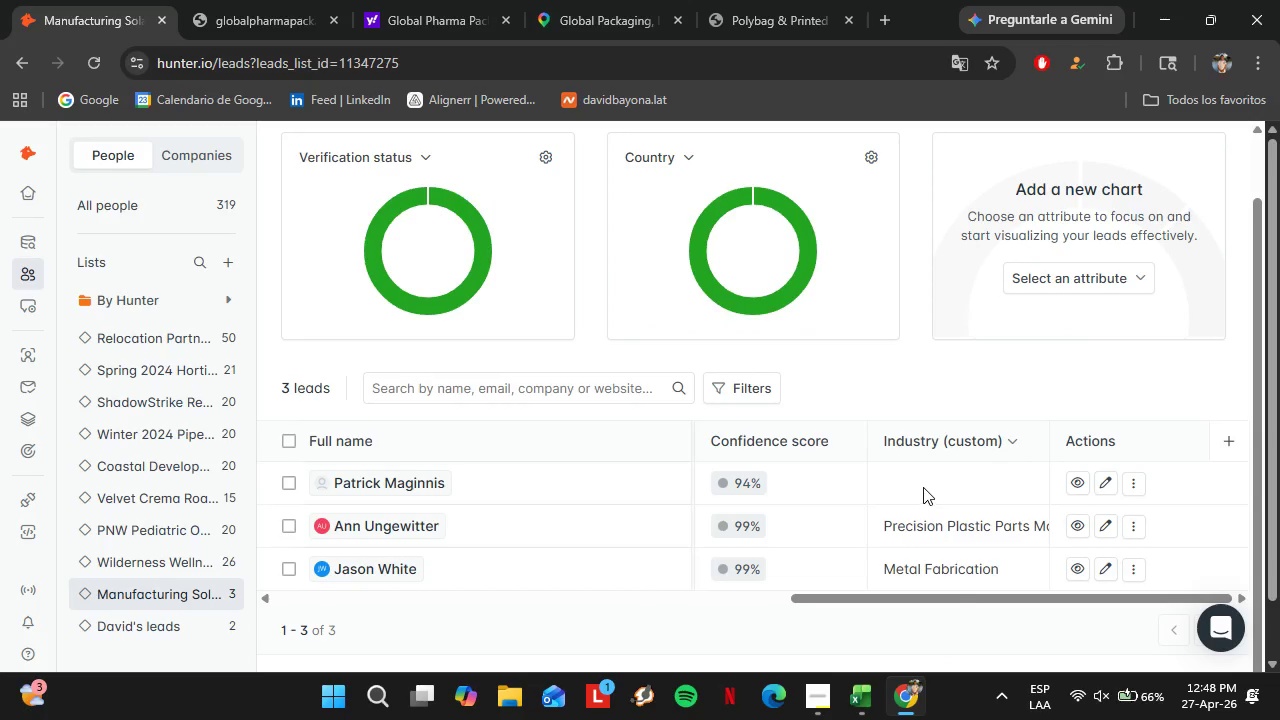 
double_click([923, 487])
 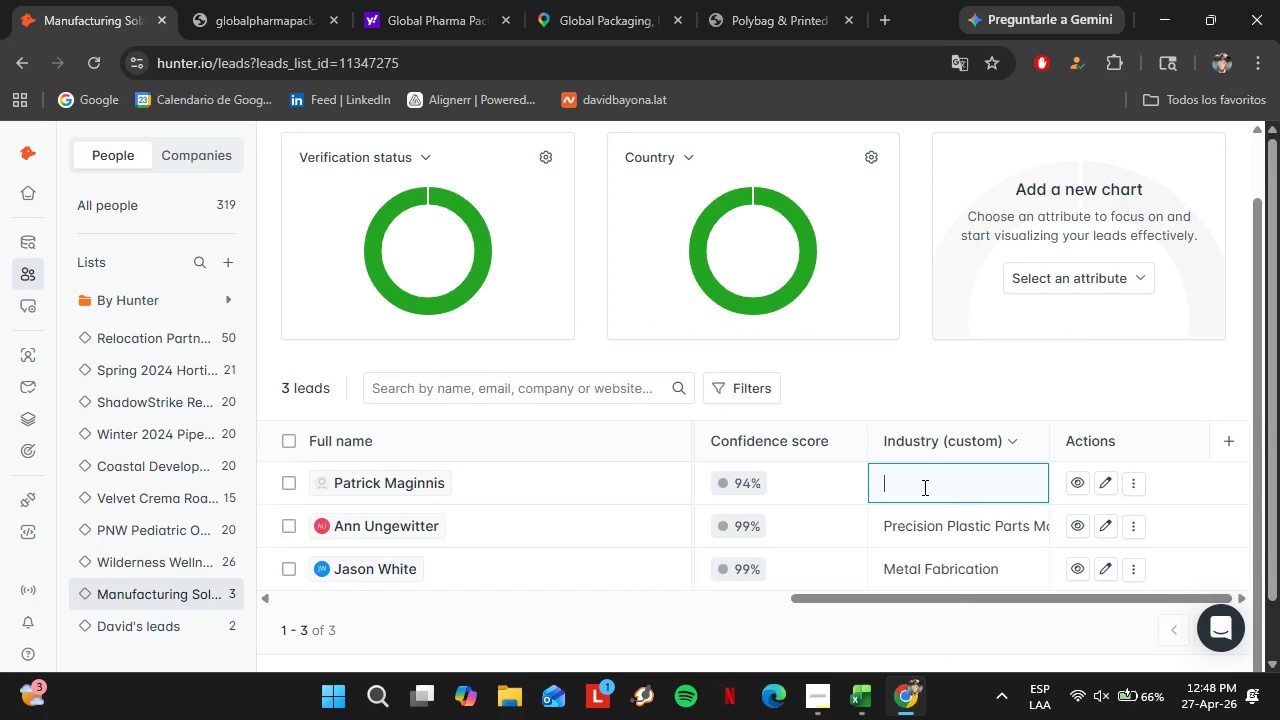 
triple_click([923, 487])
 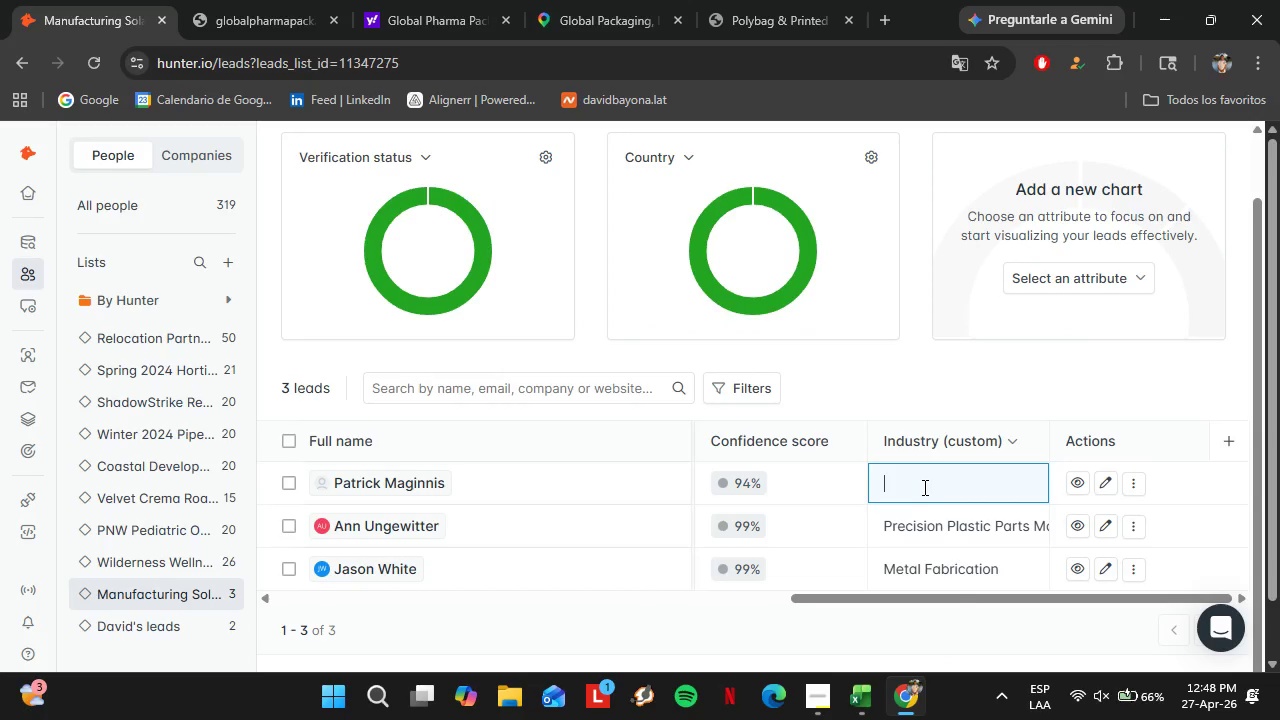 
type(Design)
key(Backspace)
key(Backspace)
key(Backspace)
key(Backspace)
key(Backspace)
key(Backspace)
key(Backspace)
type(Manuf)
key(Backspace)
key(Backspace)
key(Backspace)
key(Backspace)
key(Backspace)
type(DEsing)
key(Backspace)
key(Backspace)
key(Backspace)
key(Backspace)
key(Backspace)
type(esing and)
key(Backspace)
key(Backspace)
key(Backspace)
type(ANd )
key(Backspace)
key(Backspace)
key(Backspace)
type(nd a)
key(Backspace)
type(Manufacture)
 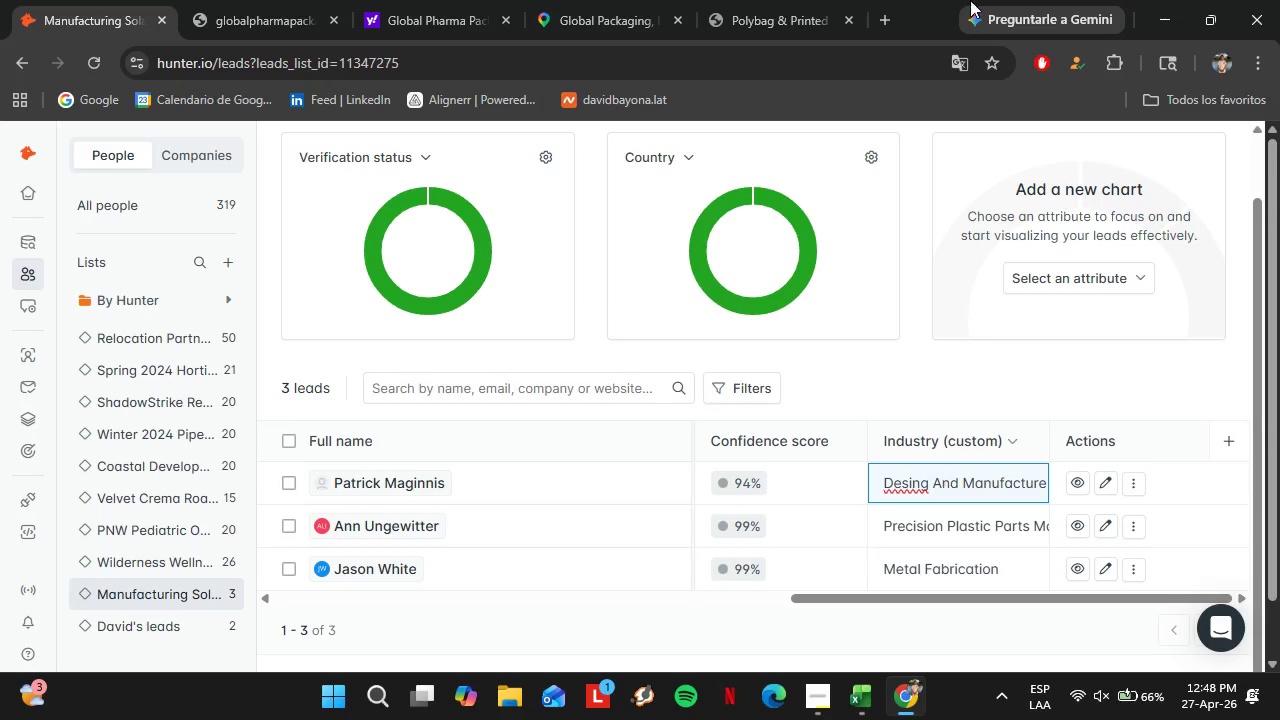 
left_click([634, 0])
 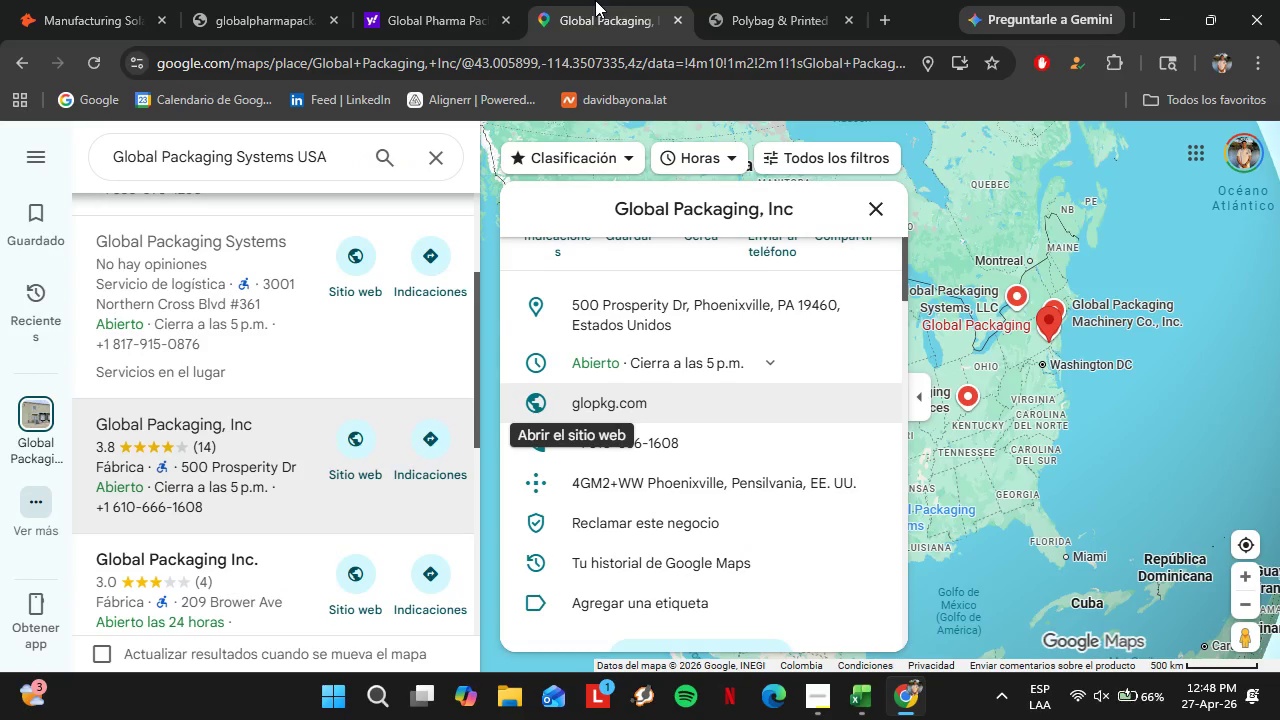 
left_click([494, 0])
 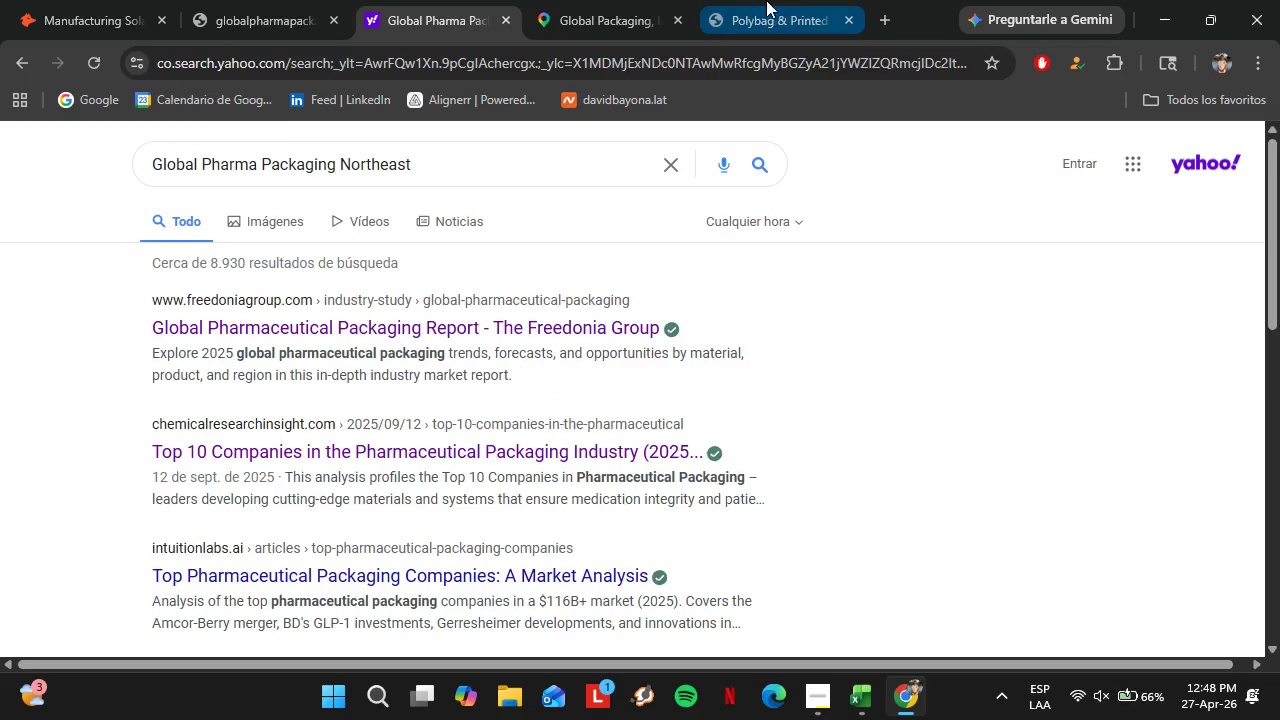 
left_click([766, 0])
 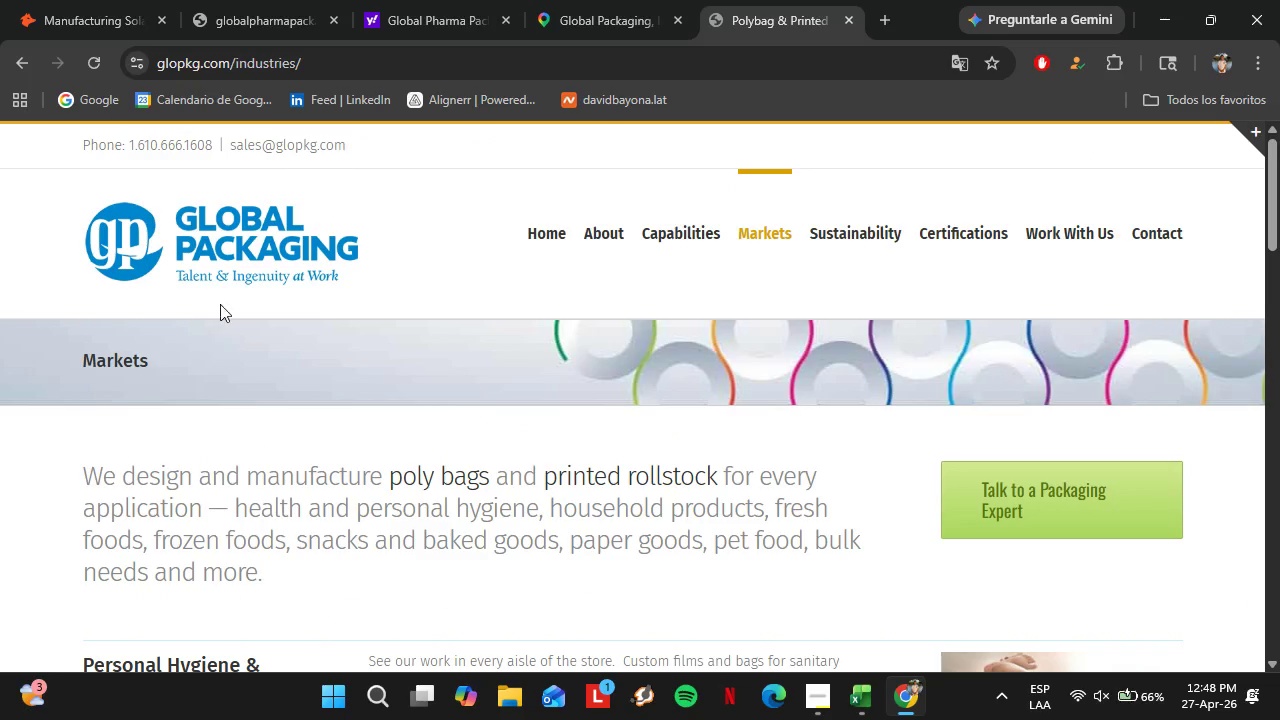 
left_click([85, 0])
 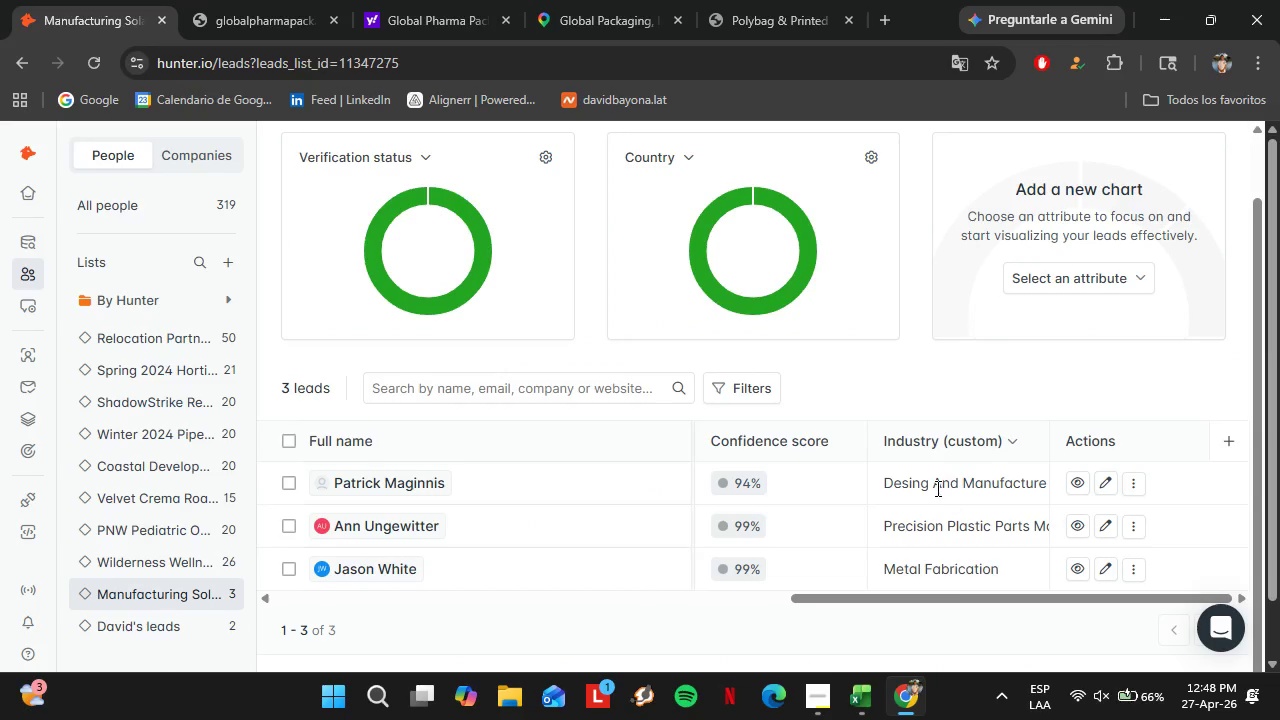 
double_click([936, 488])
 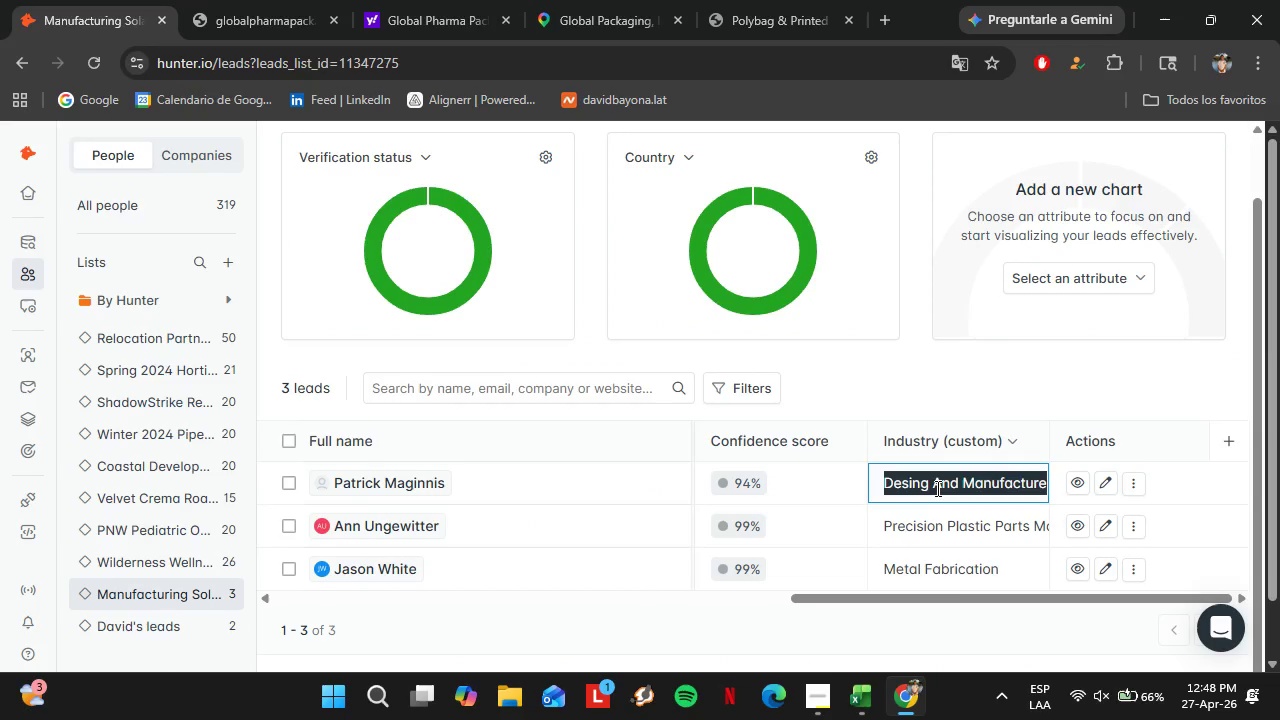 
triple_click([936, 488])
 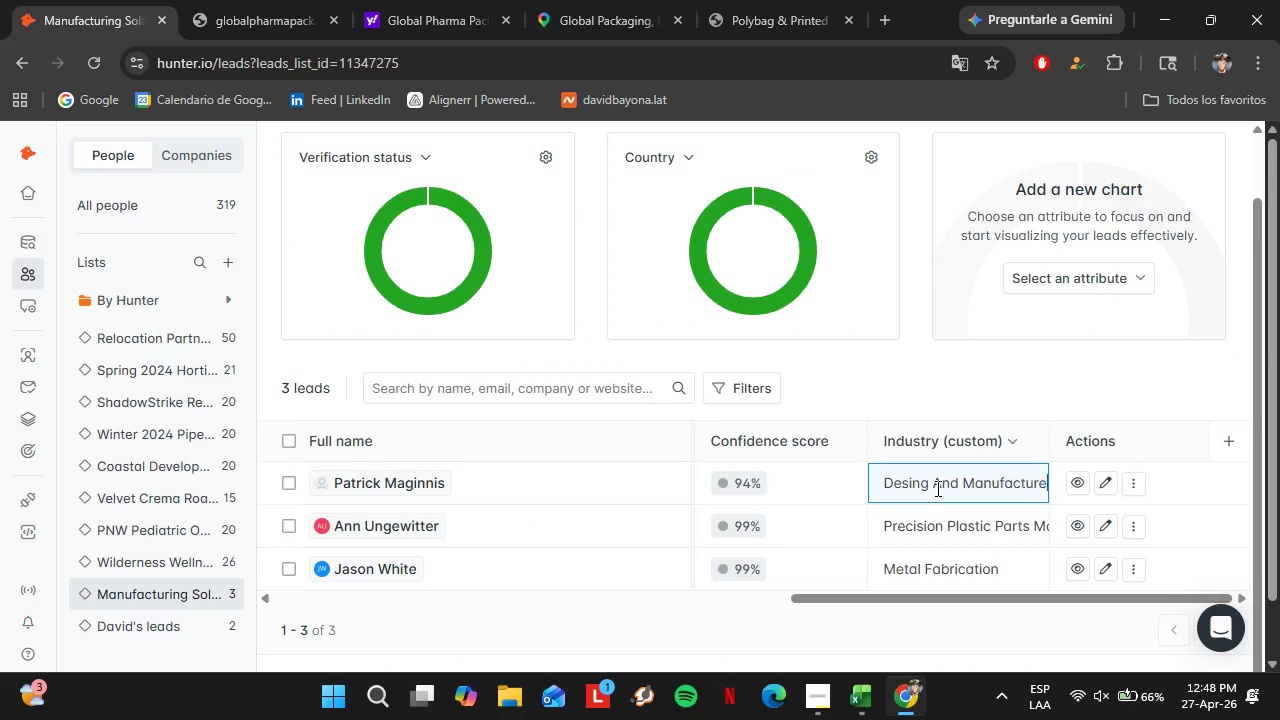 
key(ArrowRight)
 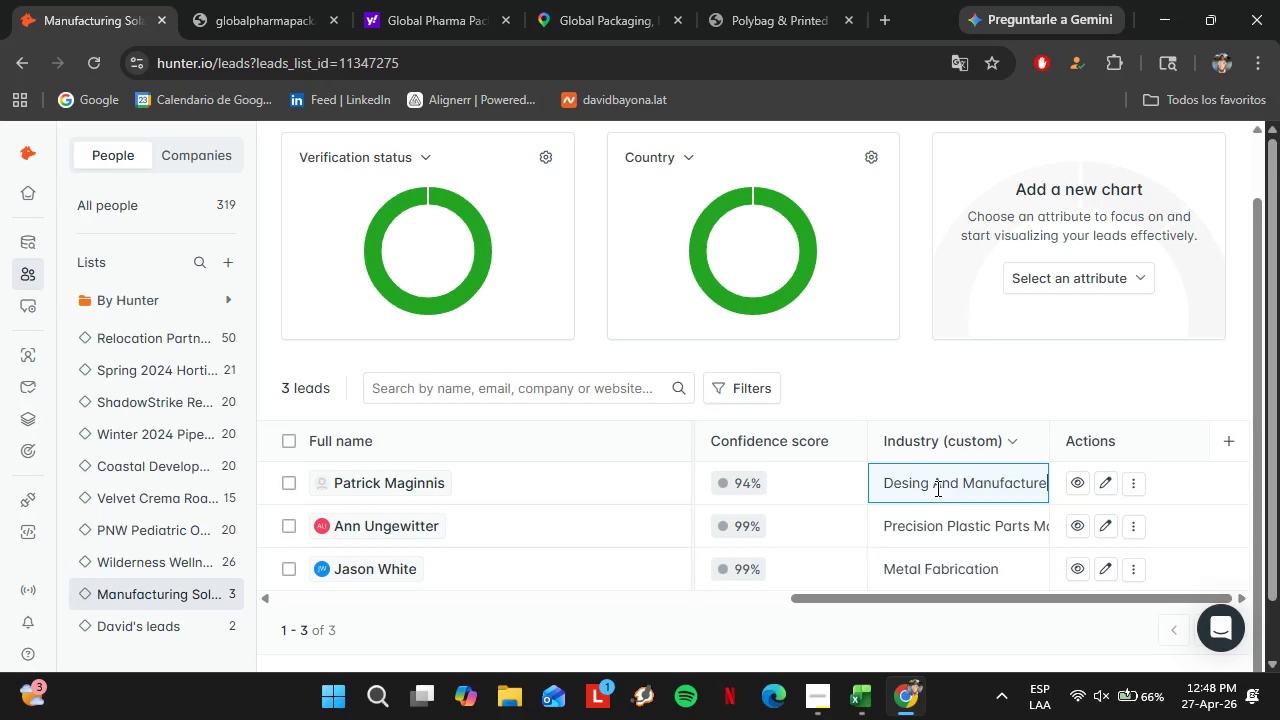 
key(ArrowRight)
 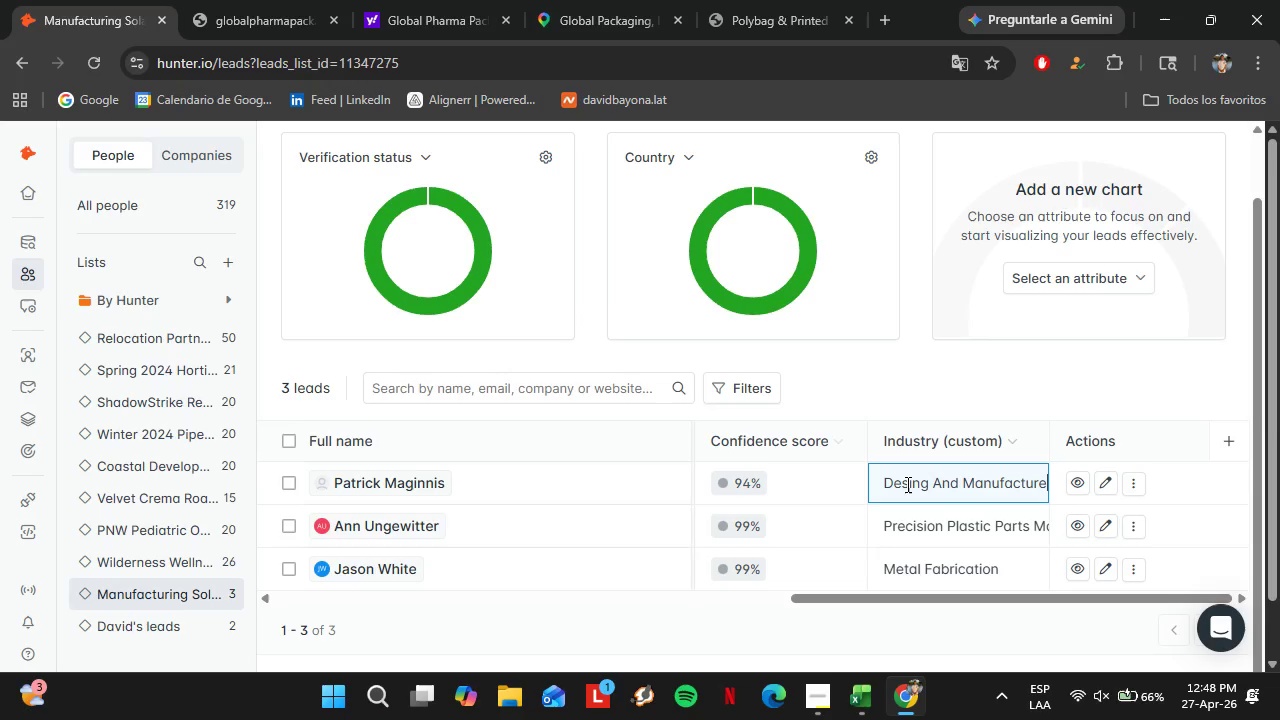 
left_click([878, 480])
 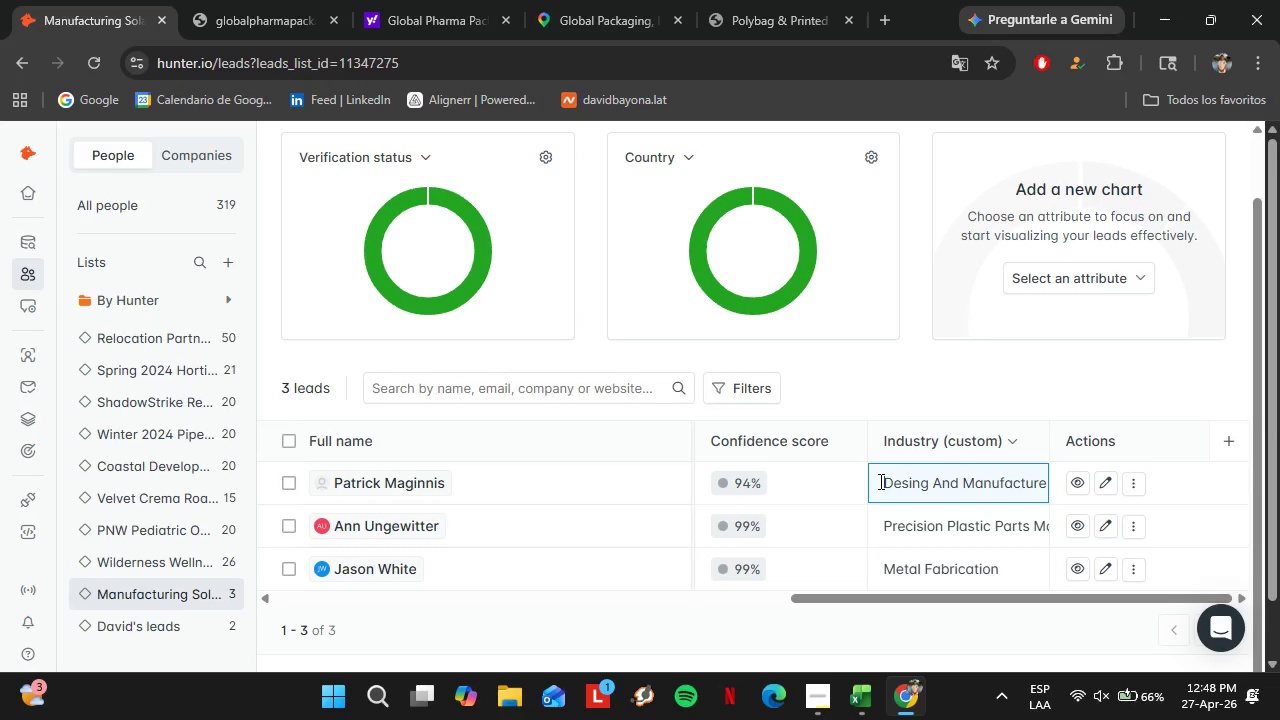 
type(Packak)
key(Backspace)
type(cking )
 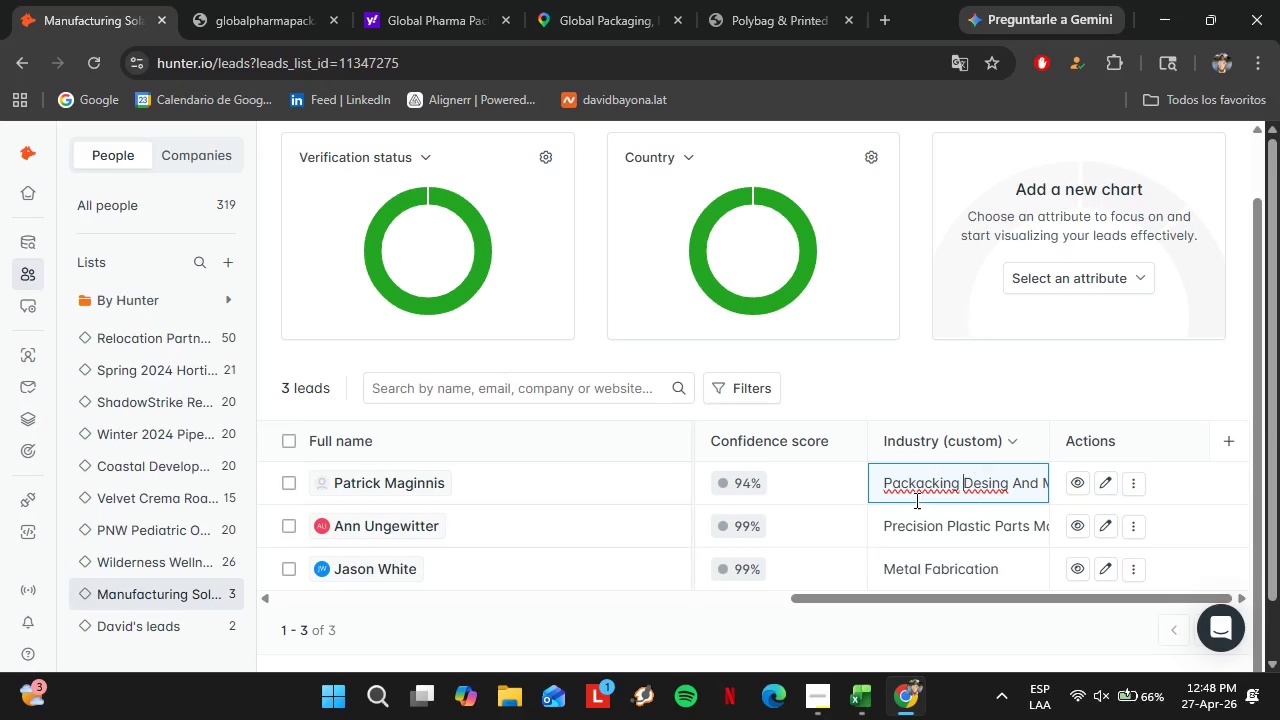 
left_click([918, 489])
 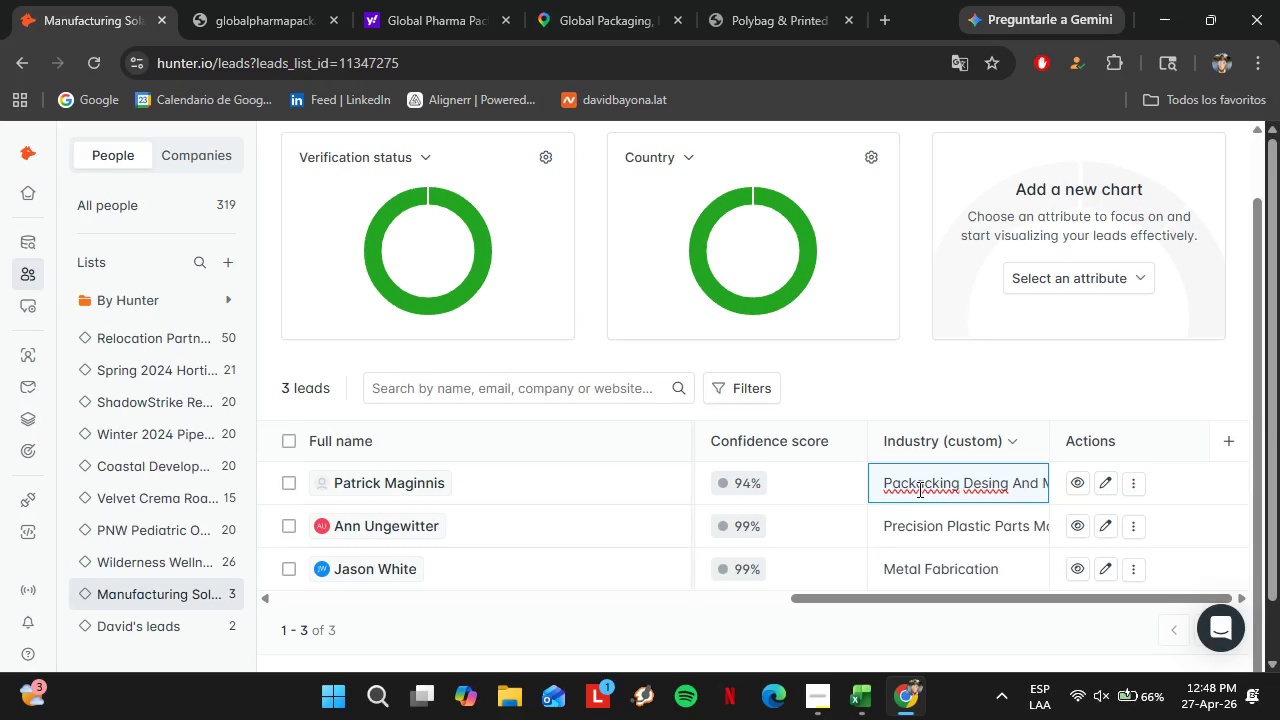 
key(Backspace)
 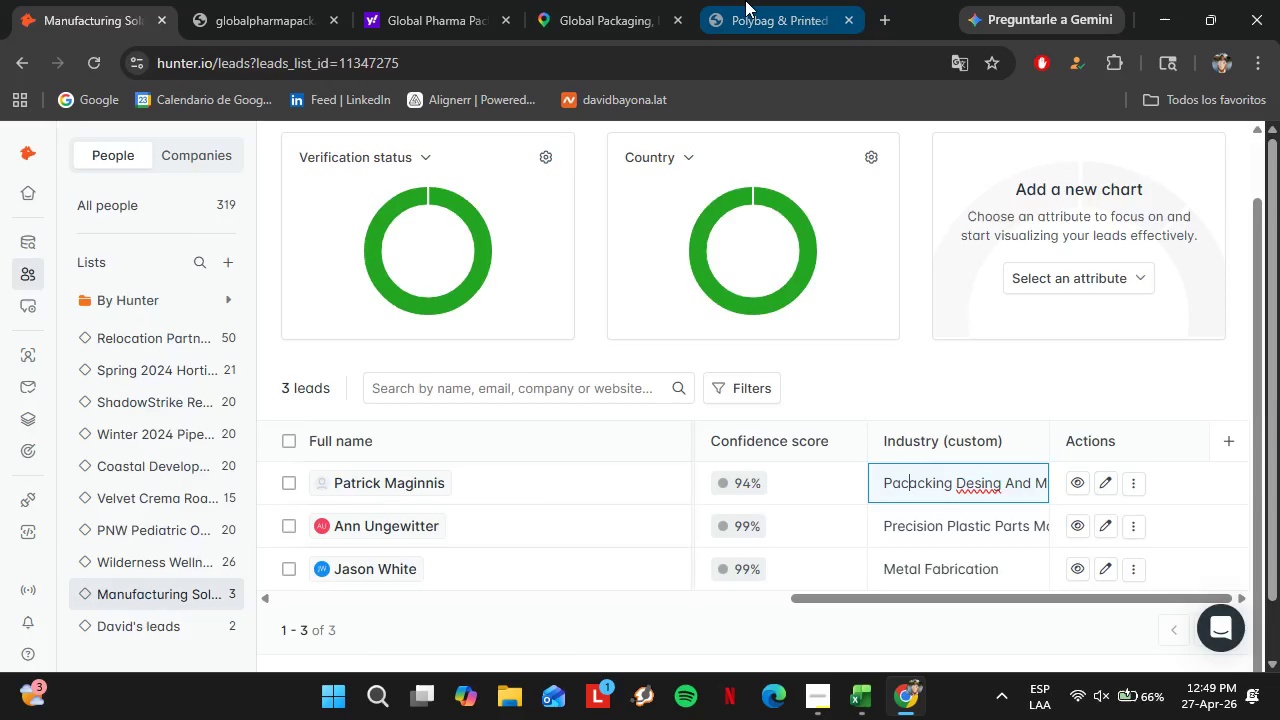 
left_click([747, 0])
 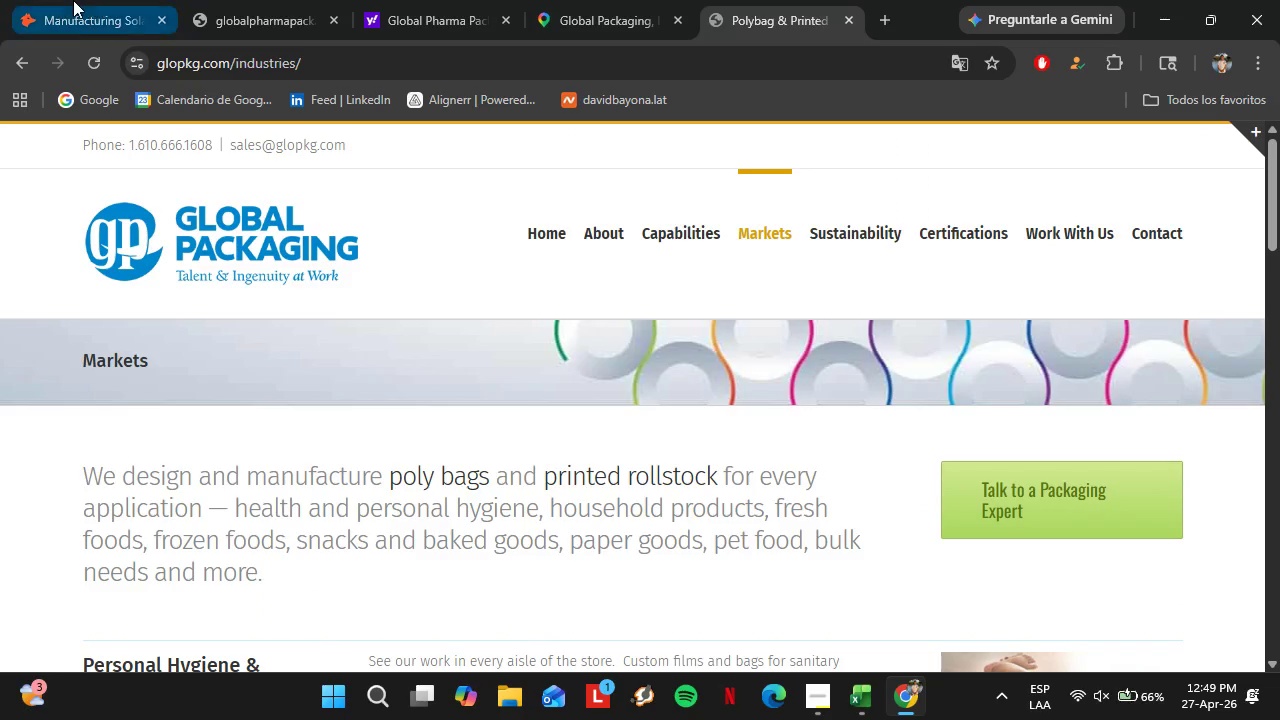 
left_click([71, 0])
 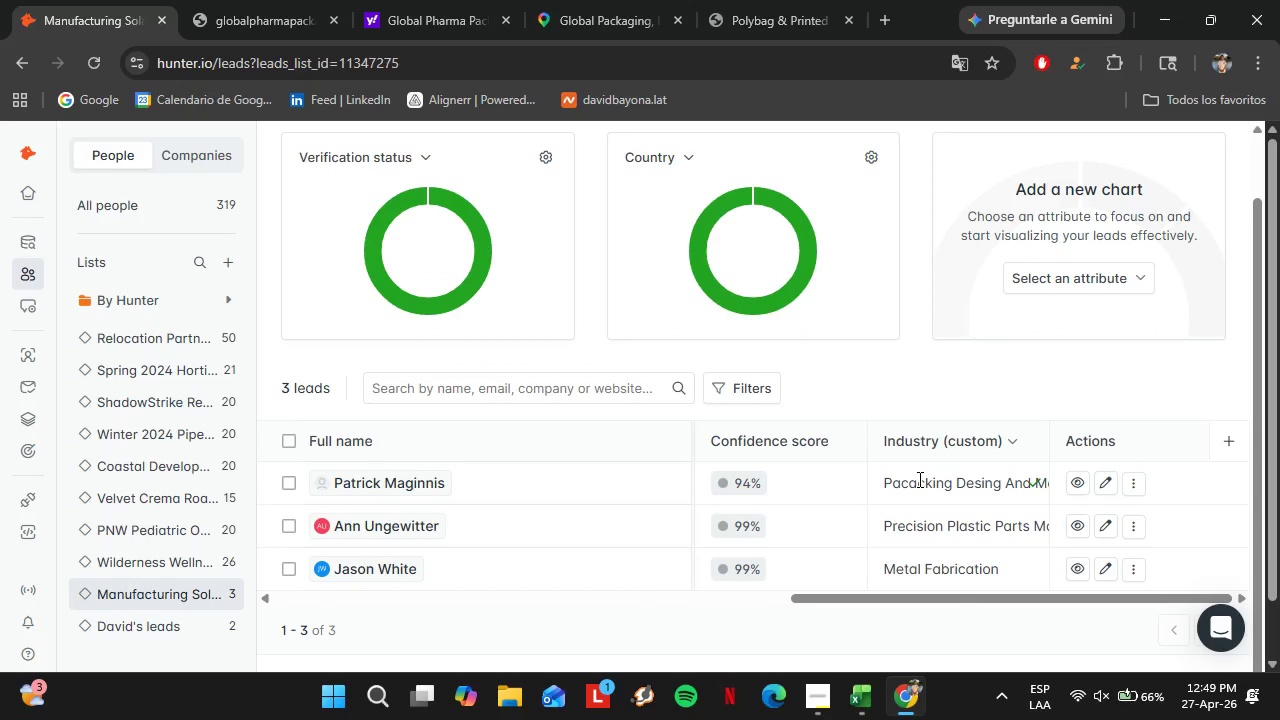 
double_click([918, 479])
 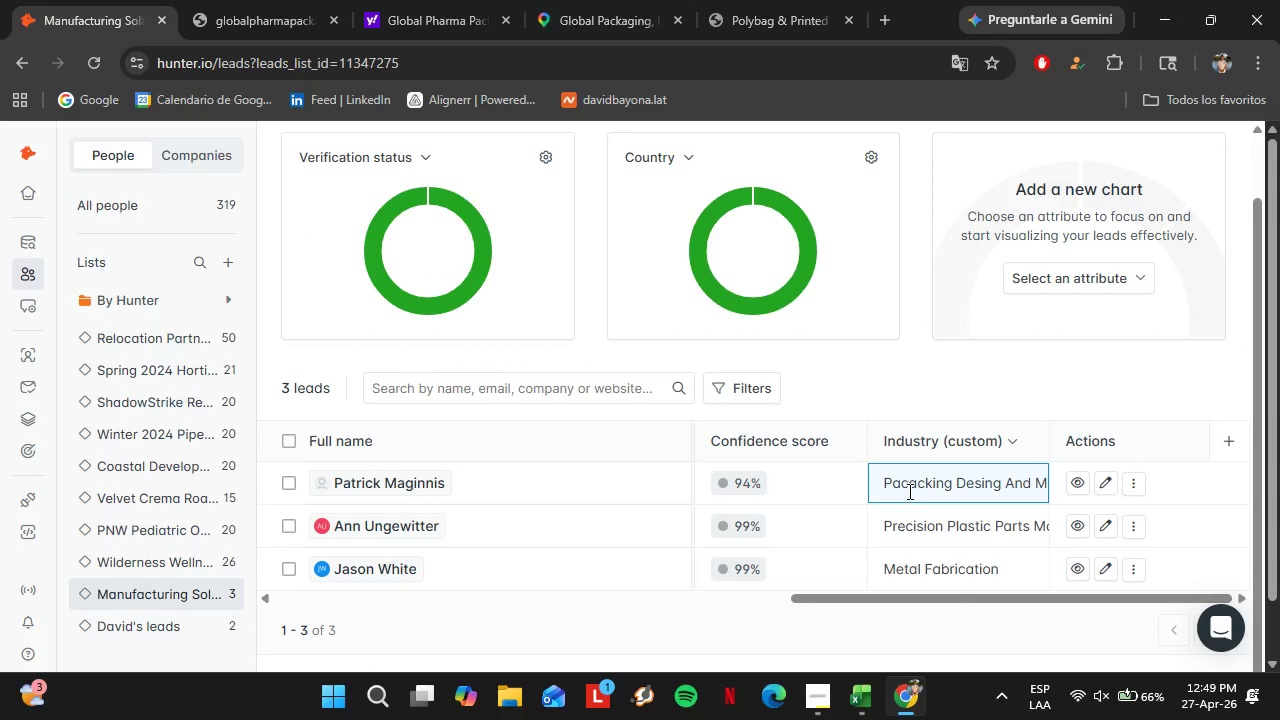 
left_click([908, 491])
 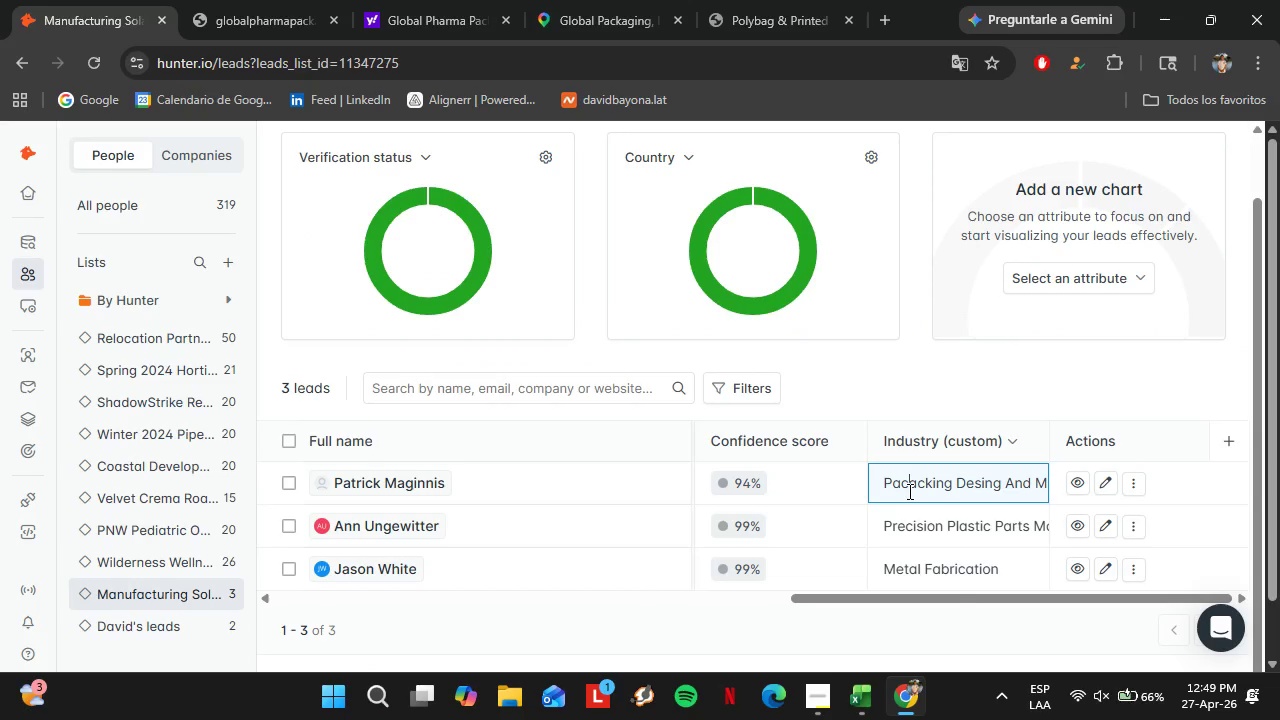 
key(K)
 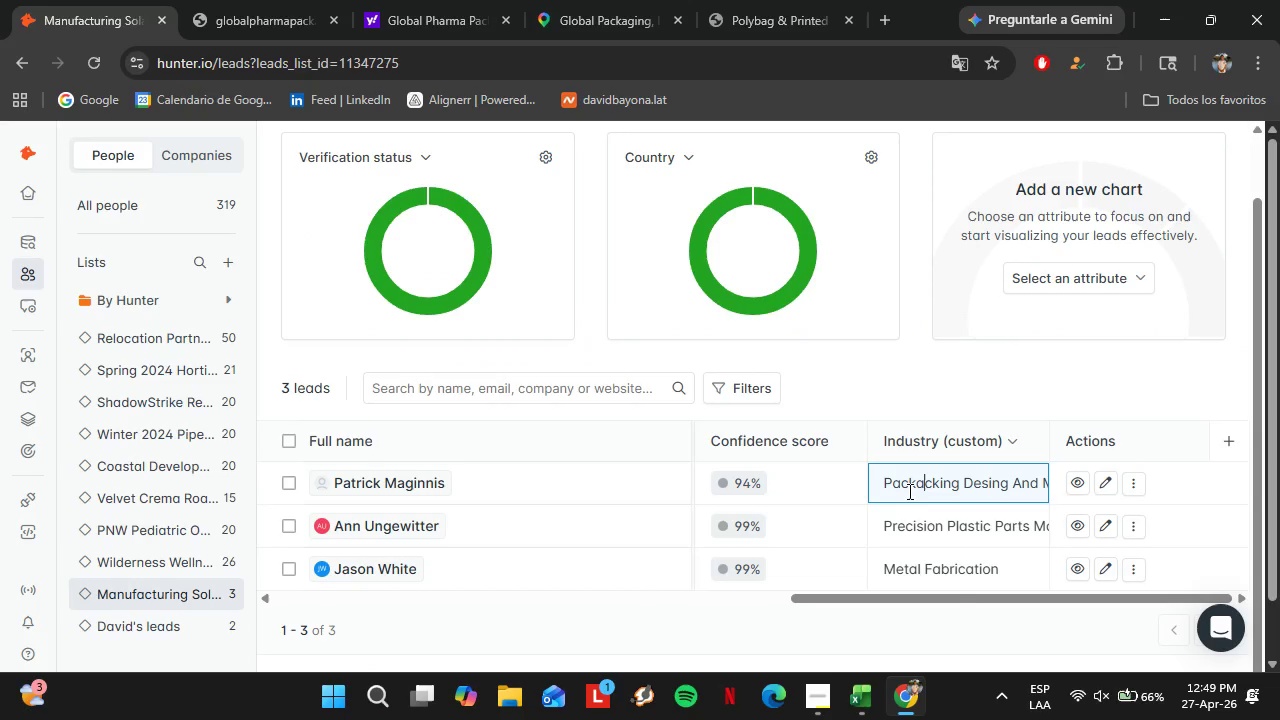 
key(ArrowRight)
 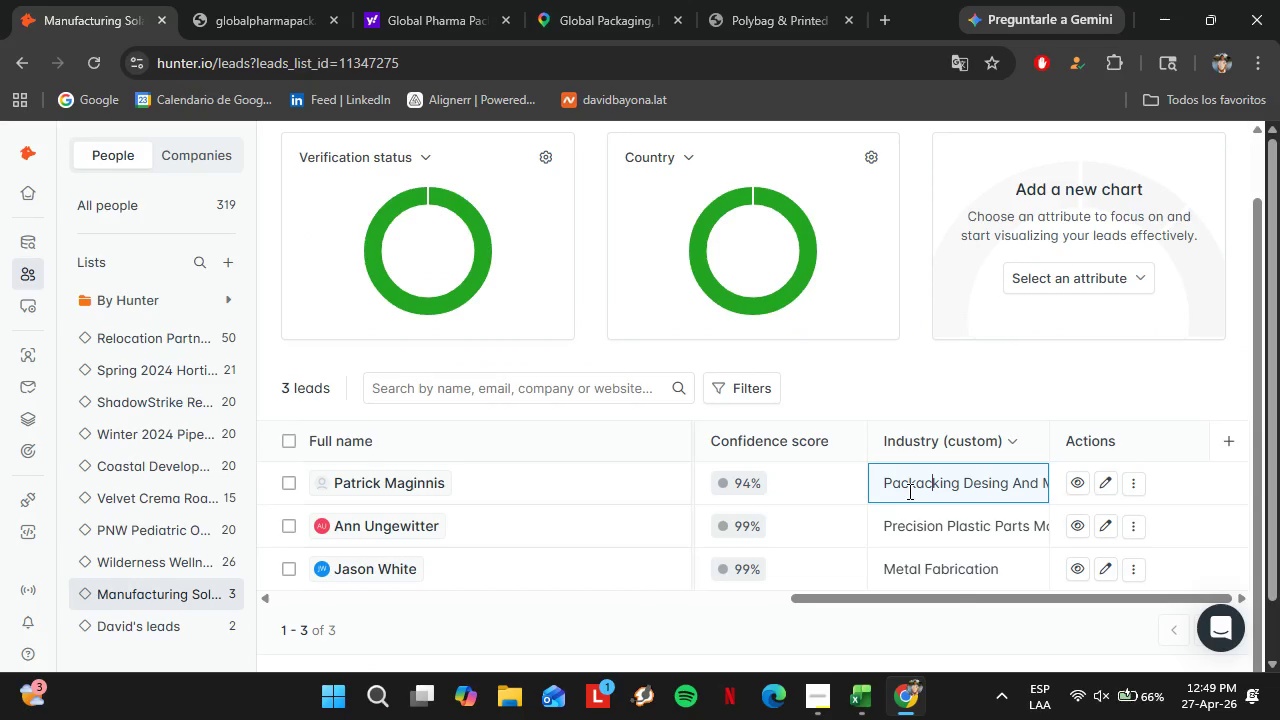 
key(ArrowRight)
 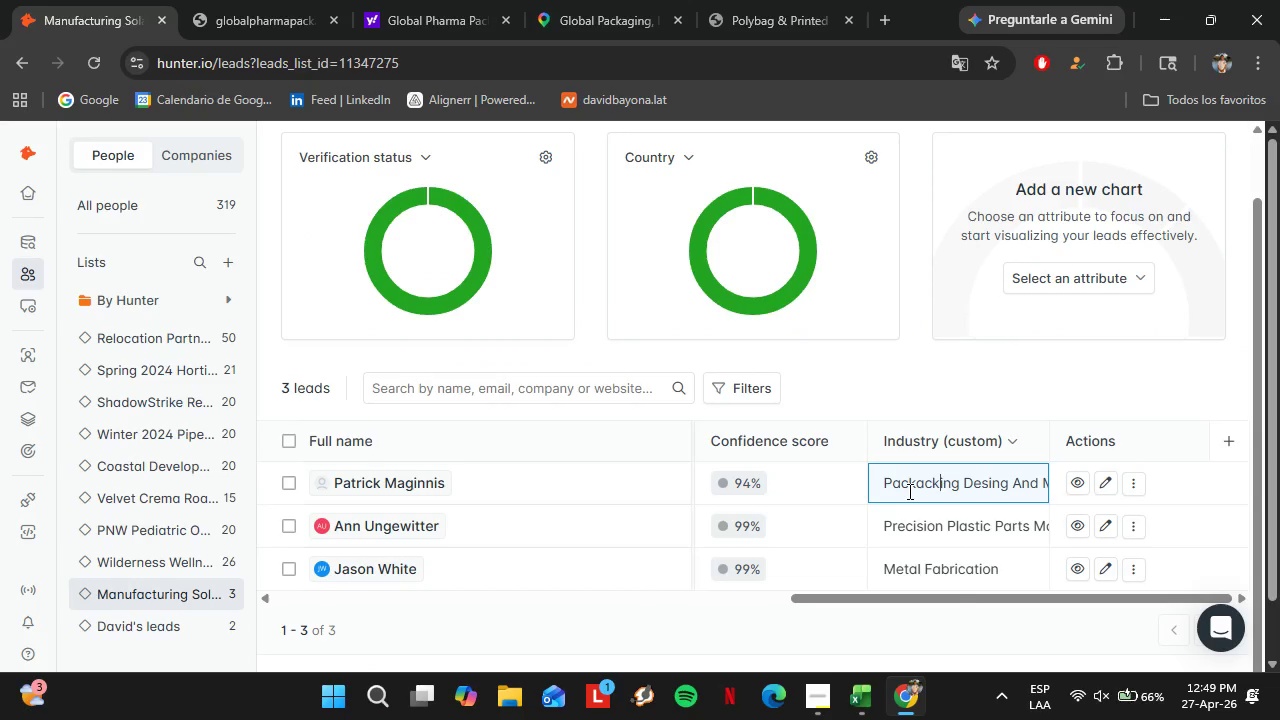 
key(ArrowRight)
 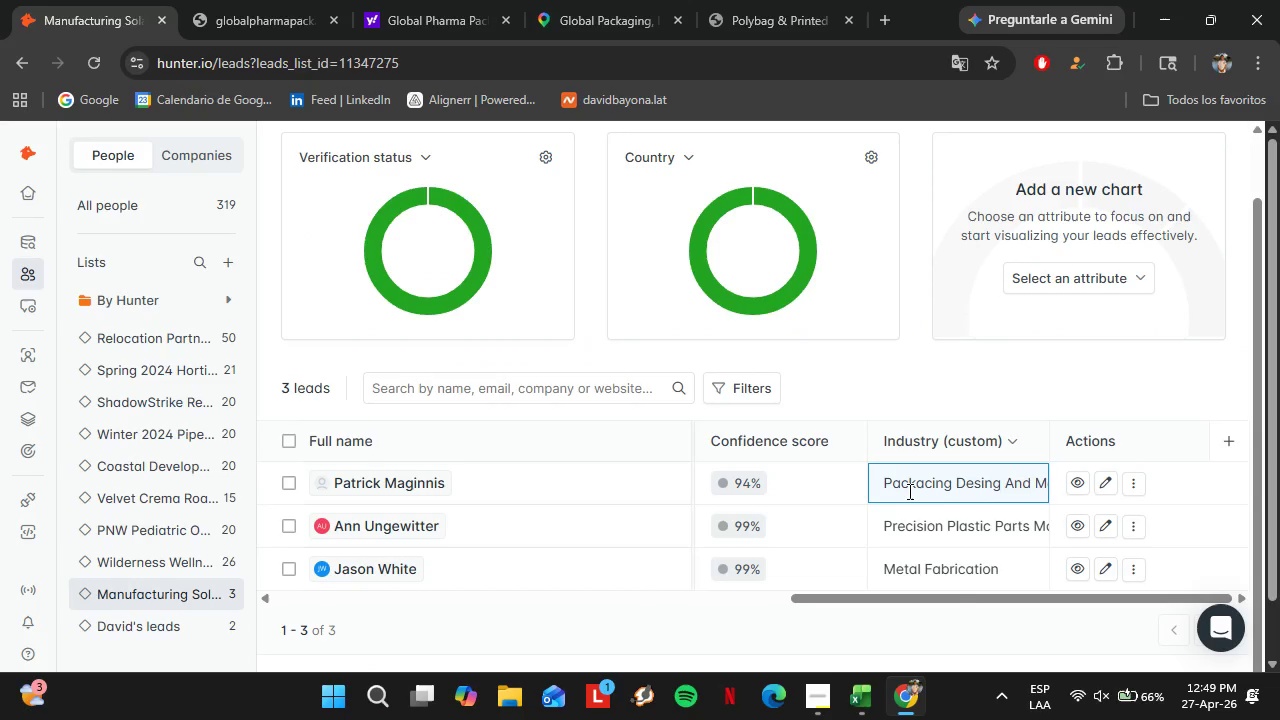 
key(Backspace)
 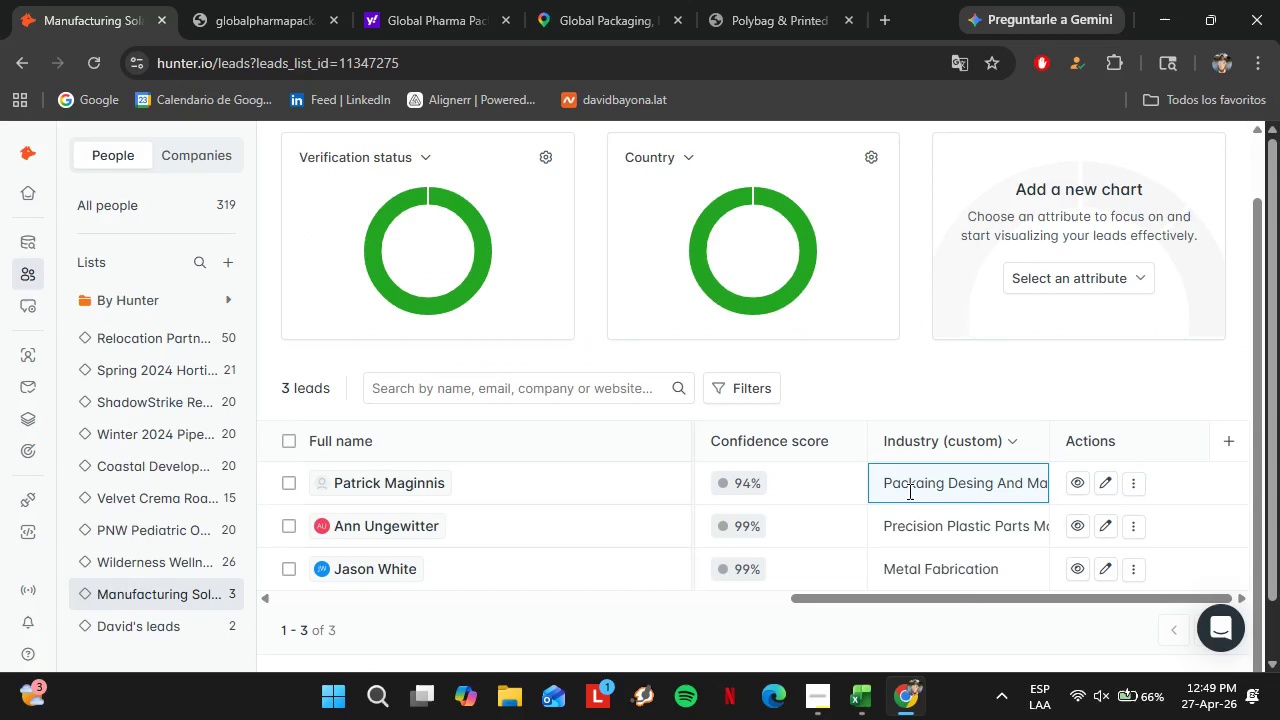 
key(Backspace)
 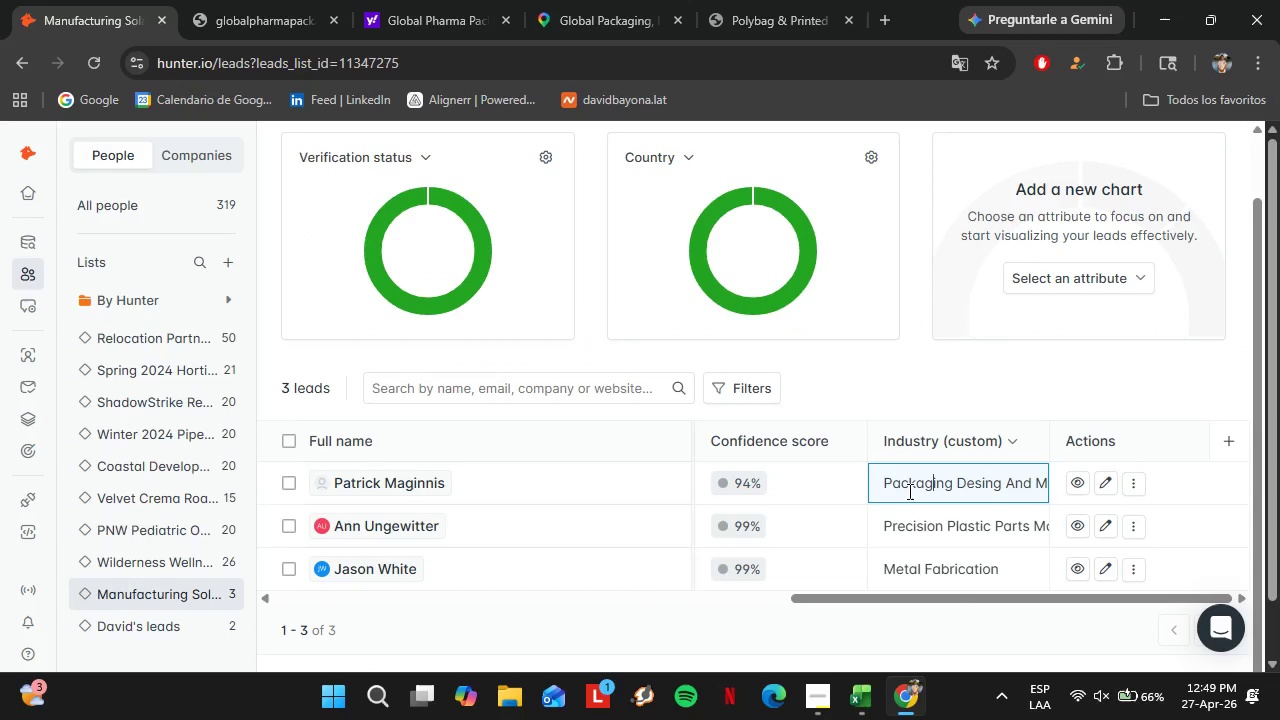 
key(G)
 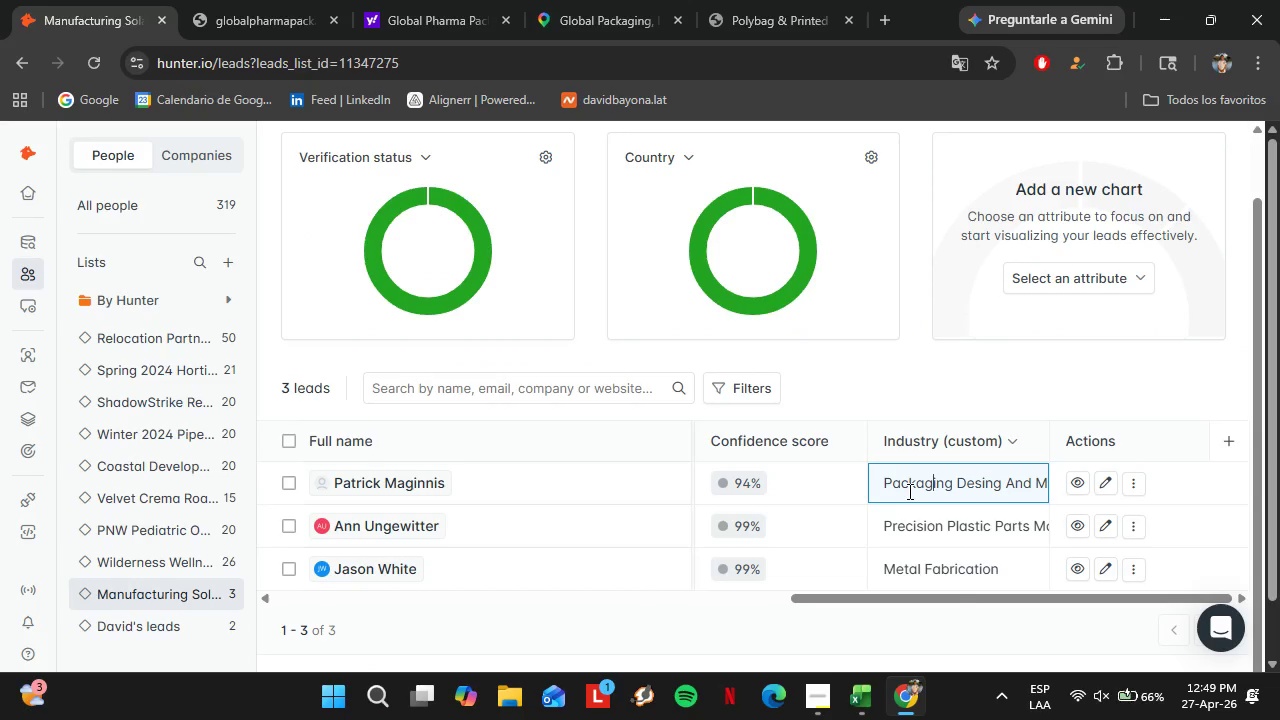 
key(Enter)
 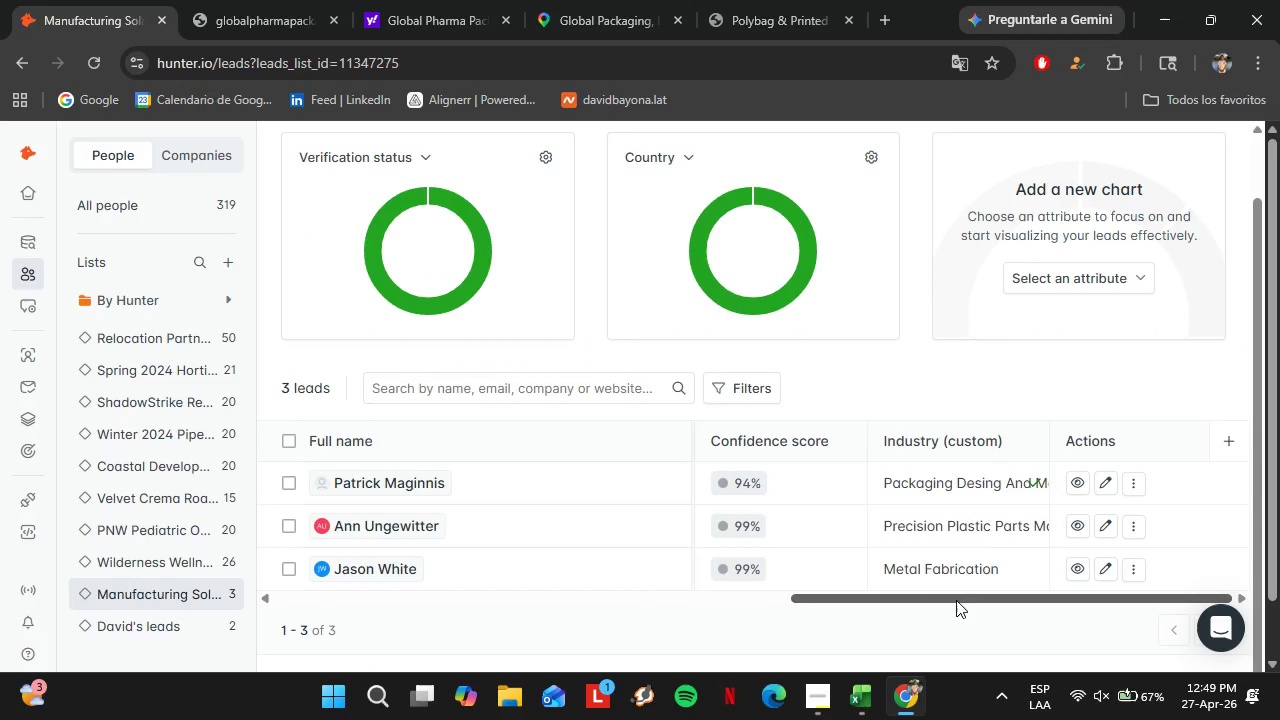 
left_click_drag(start_coordinate=[938, 597], to_coordinate=[1147, 586])
 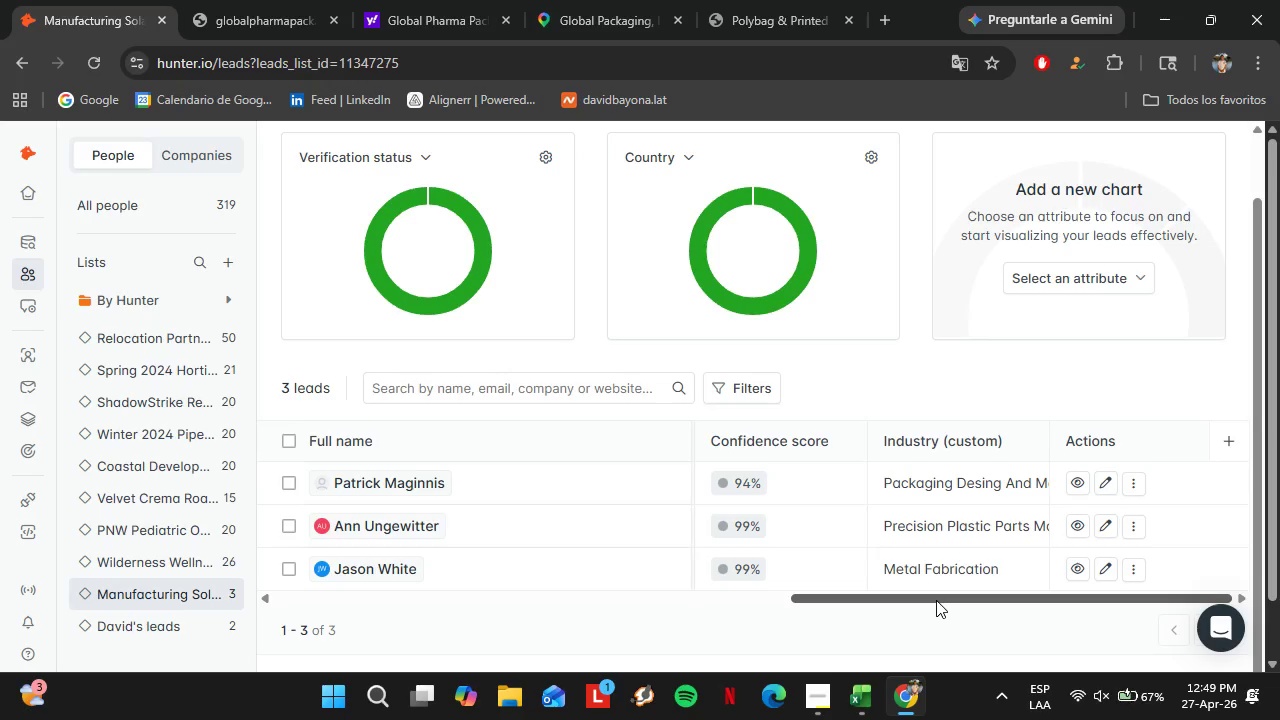 
wait(7.08)
 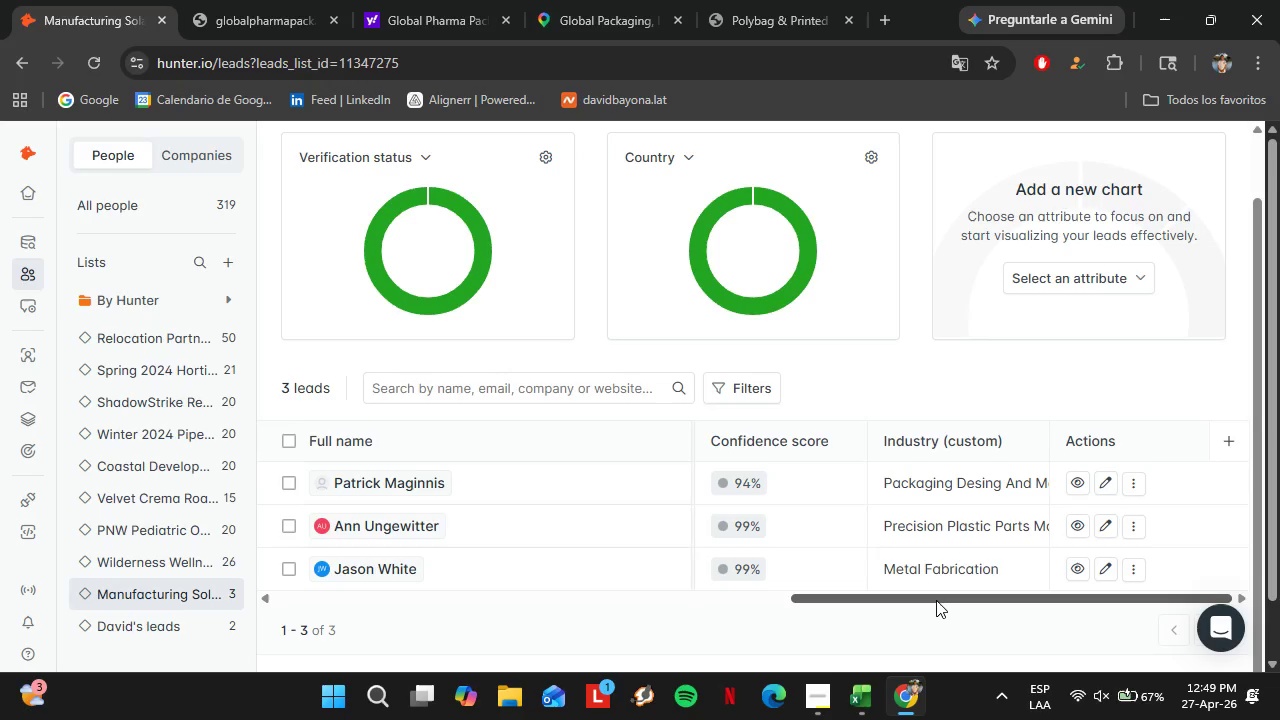 
scroll: coordinate [890, 564], scroll_direction: up, amount: 3.0
 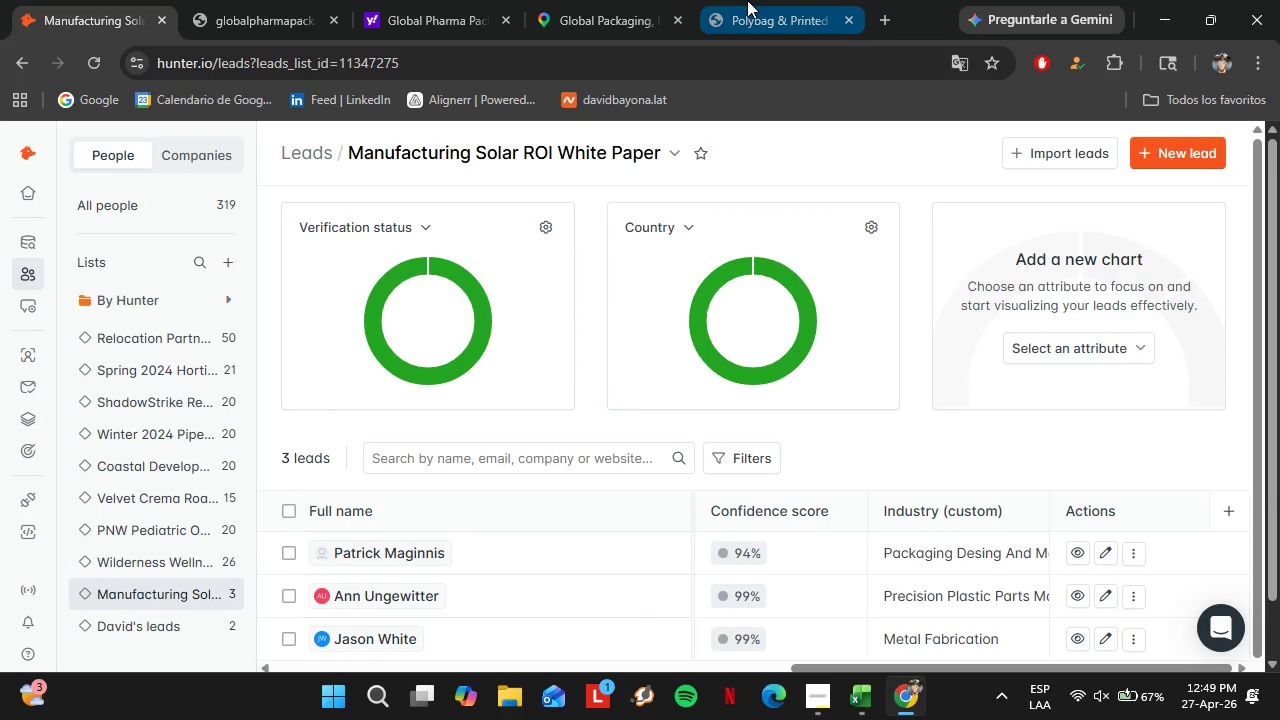 
left_click([748, 0])
 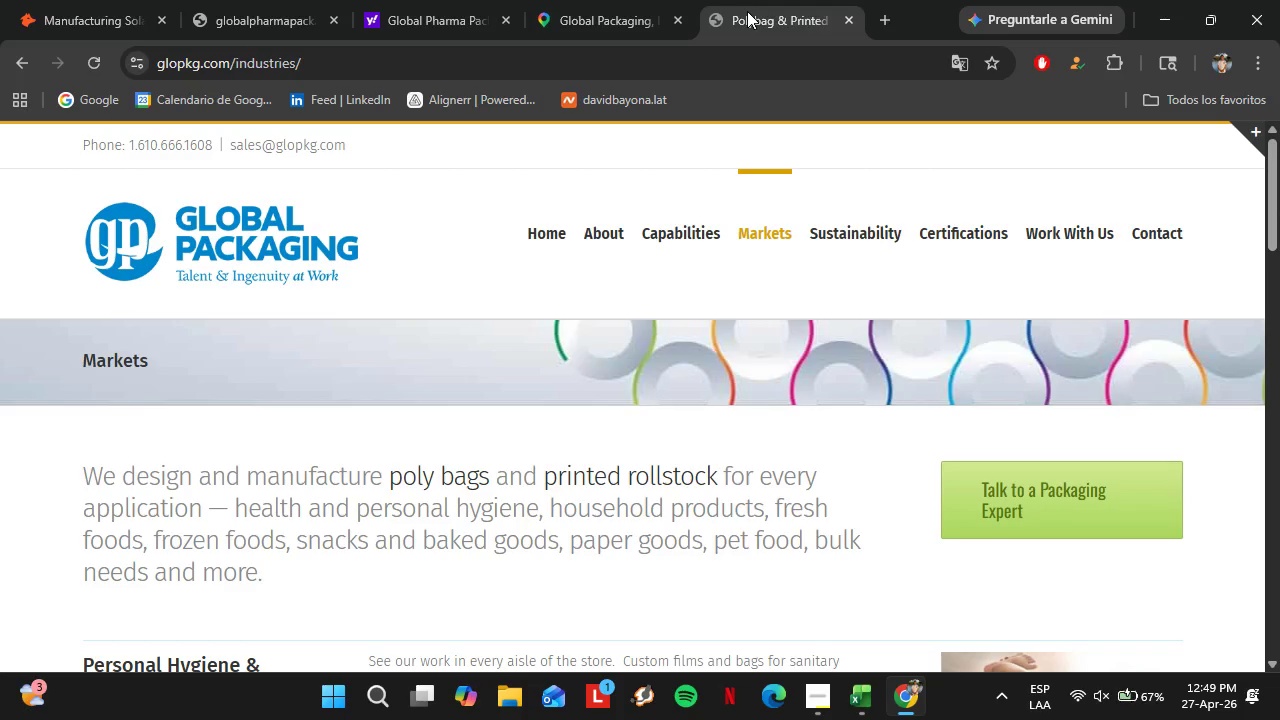 
wait(15.25)
 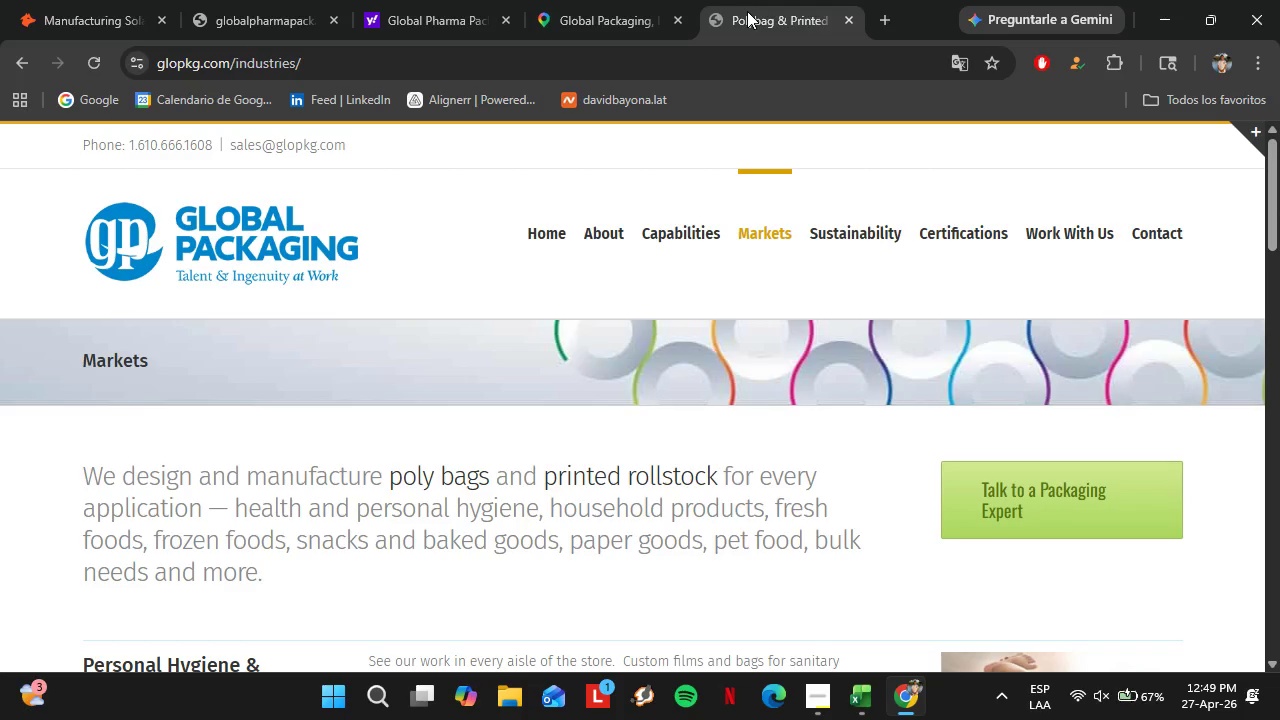 
left_click([637, 3])
 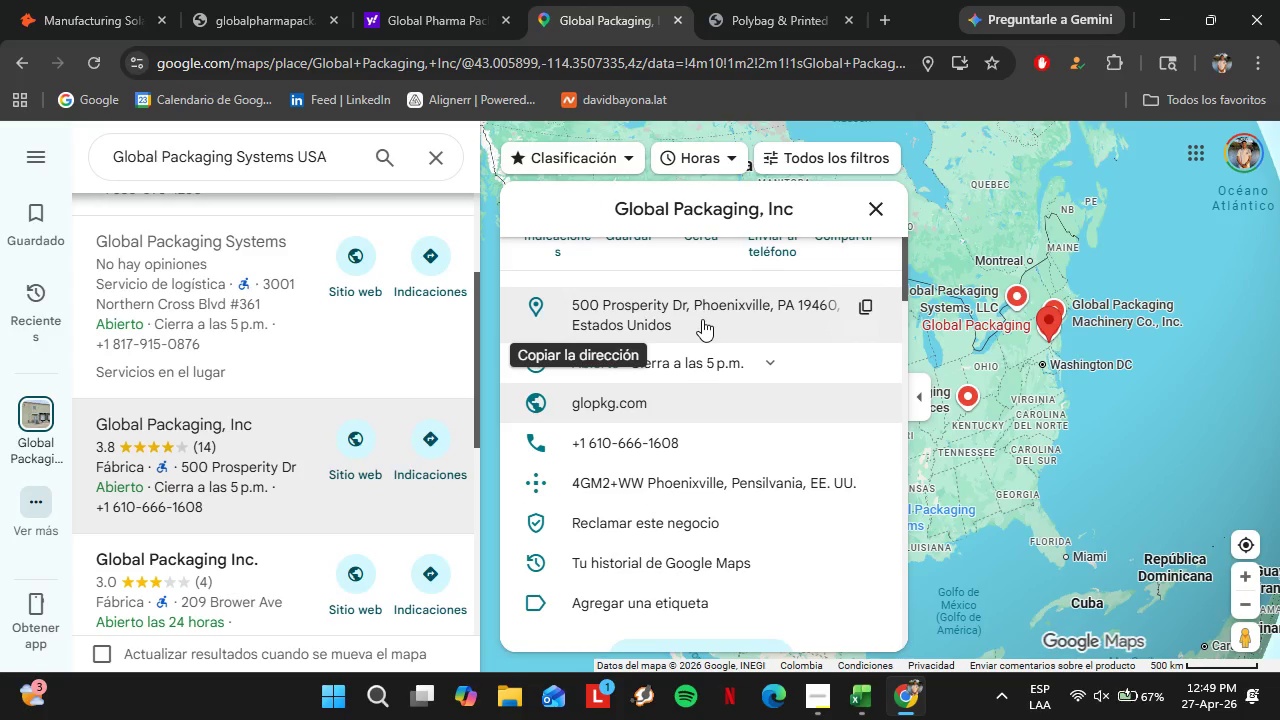 
scroll: coordinate [675, 393], scroll_direction: up, amount: 1.0
 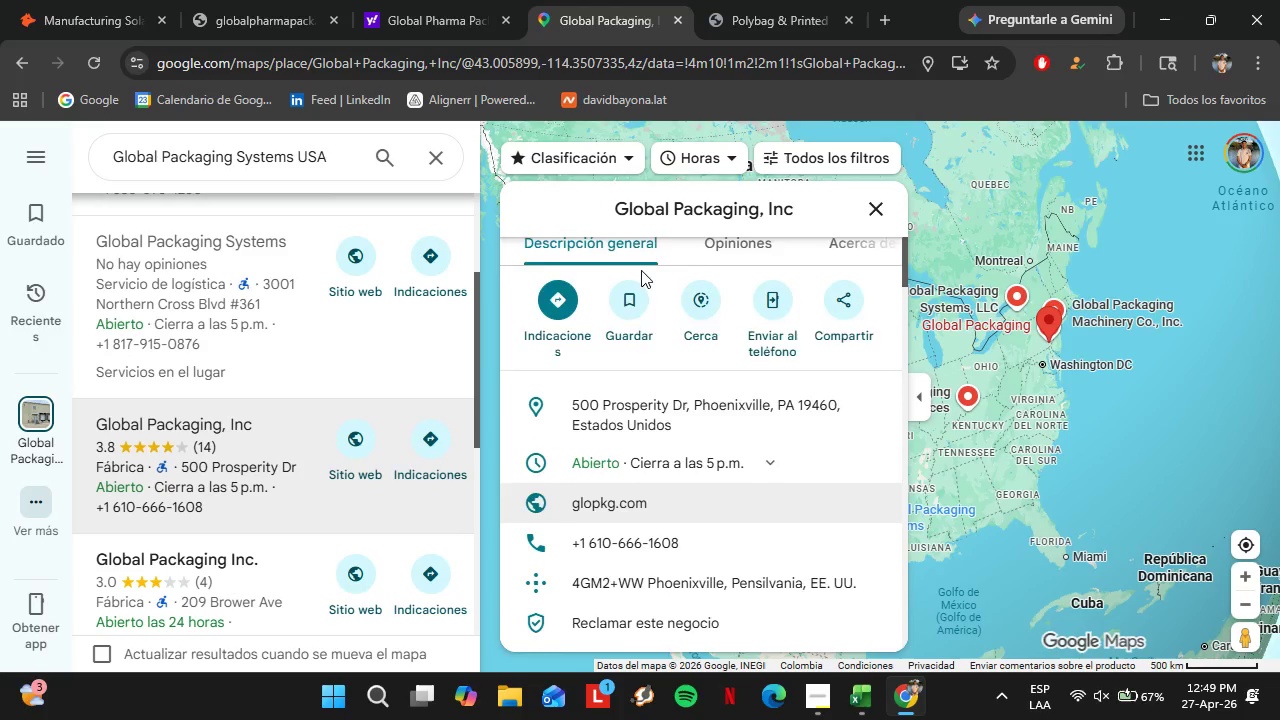 
left_click([739, 0])
 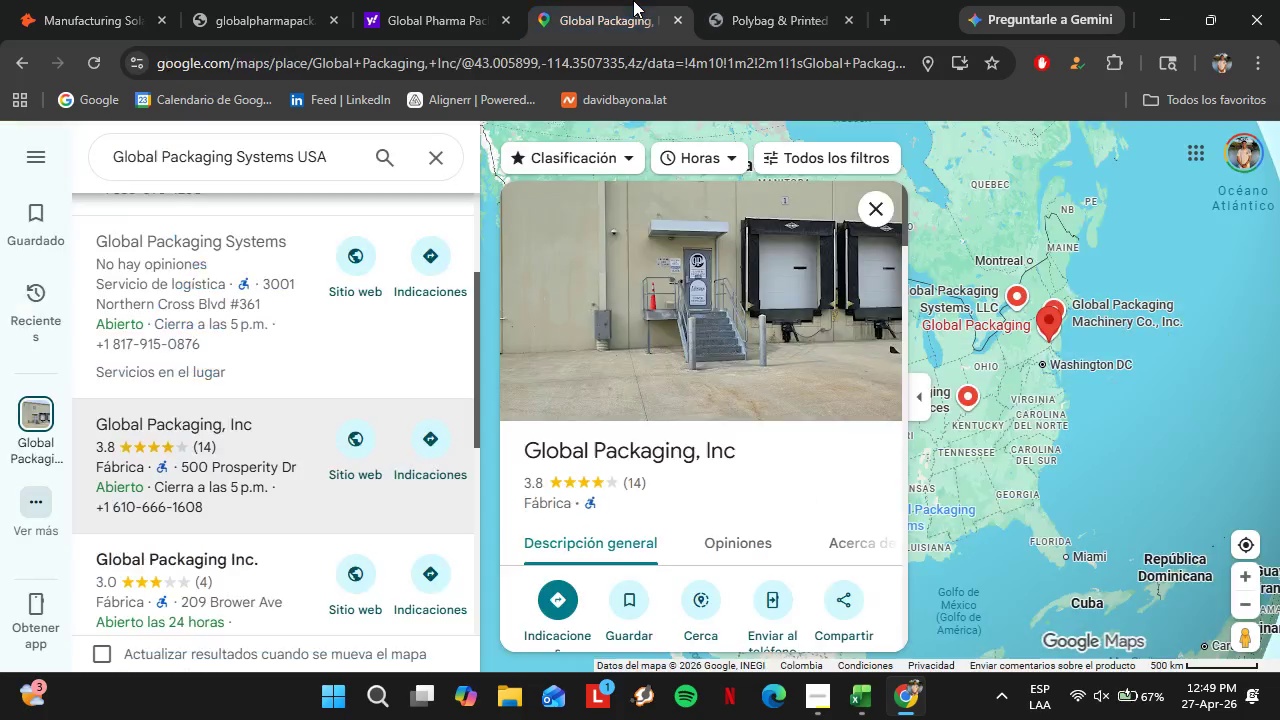 
scroll: coordinate [647, 284], scroll_direction: up, amount: 6.0
 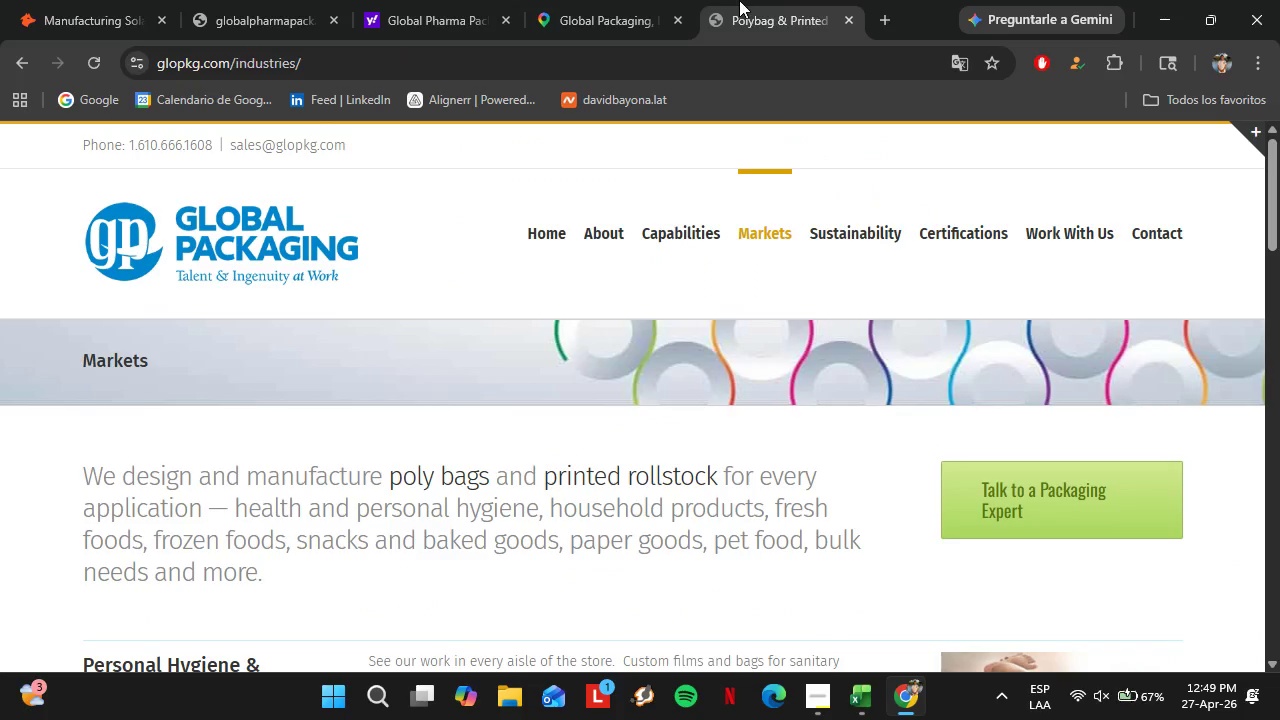 
double_click([633, 0])
 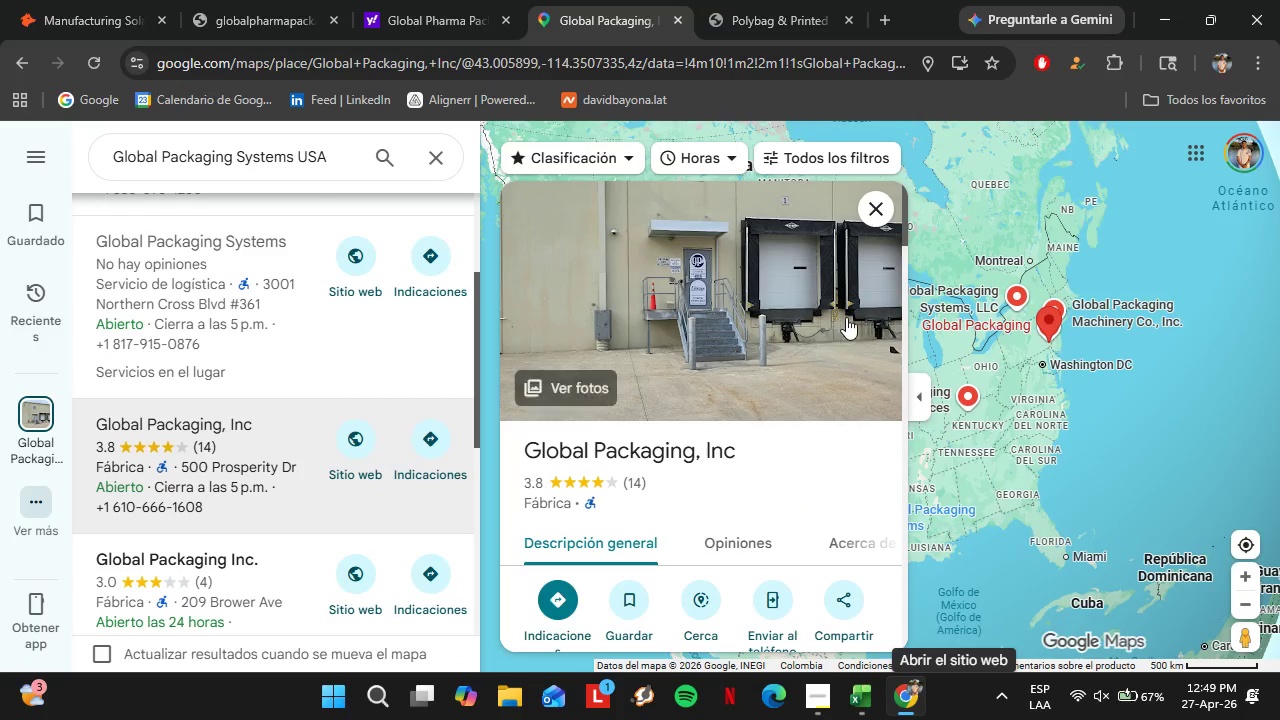 
left_click([850, 304])
 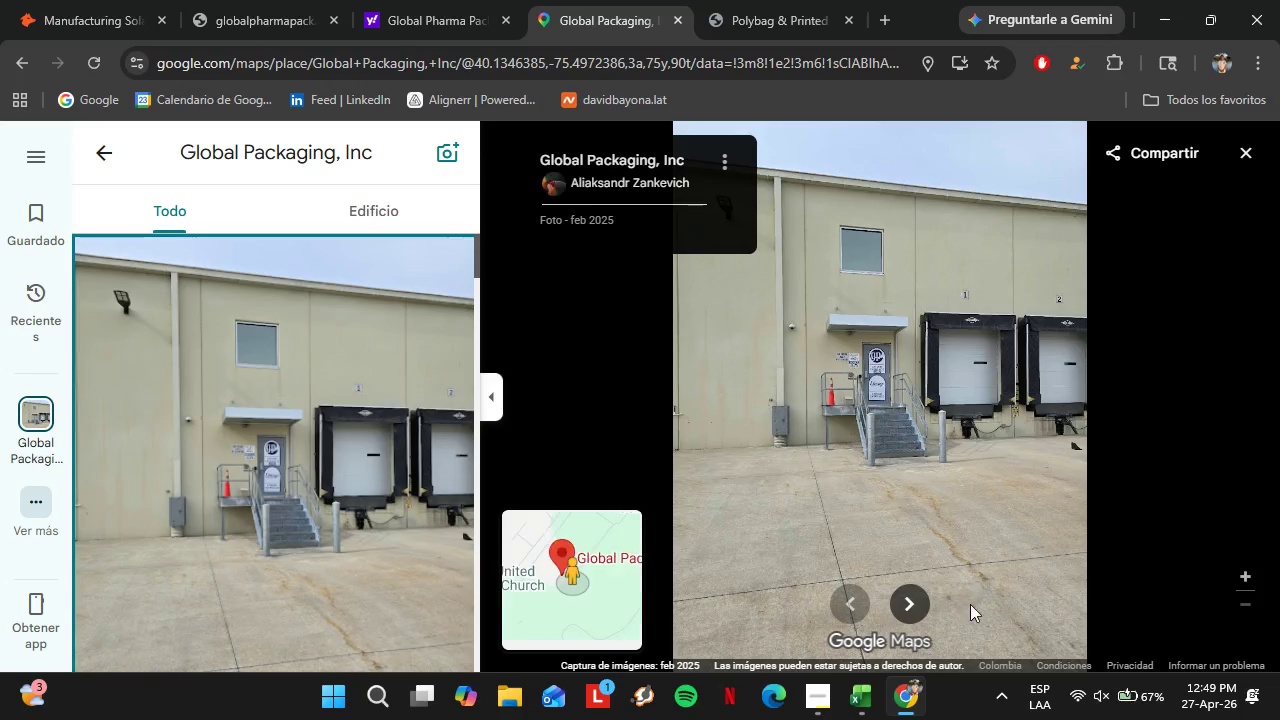 
left_click([912, 589])
 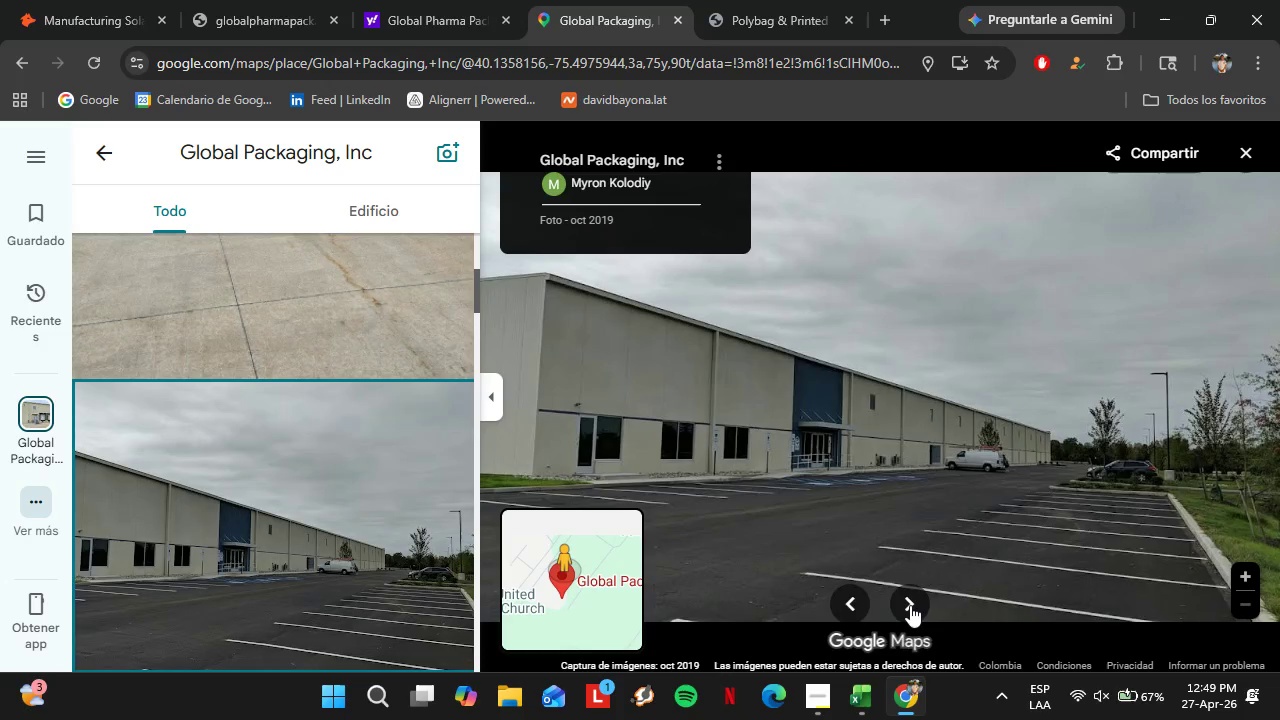 
left_click([910, 605])
 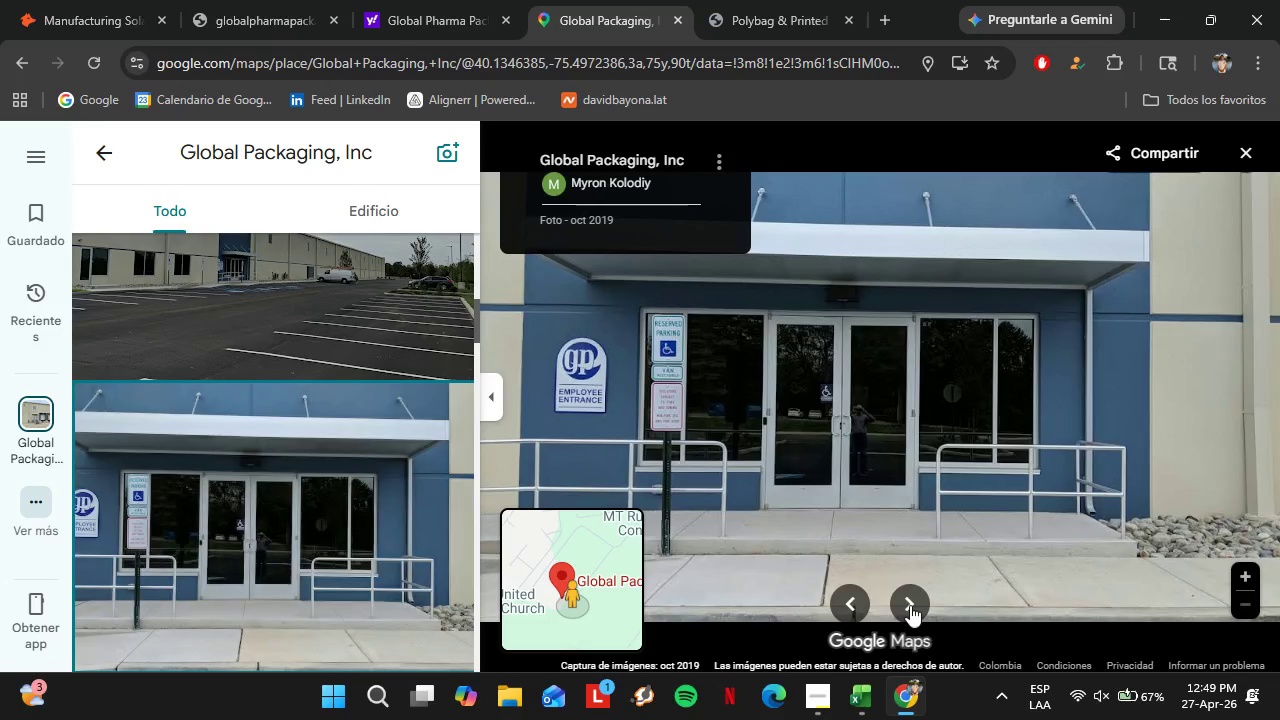 
left_click([910, 605])
 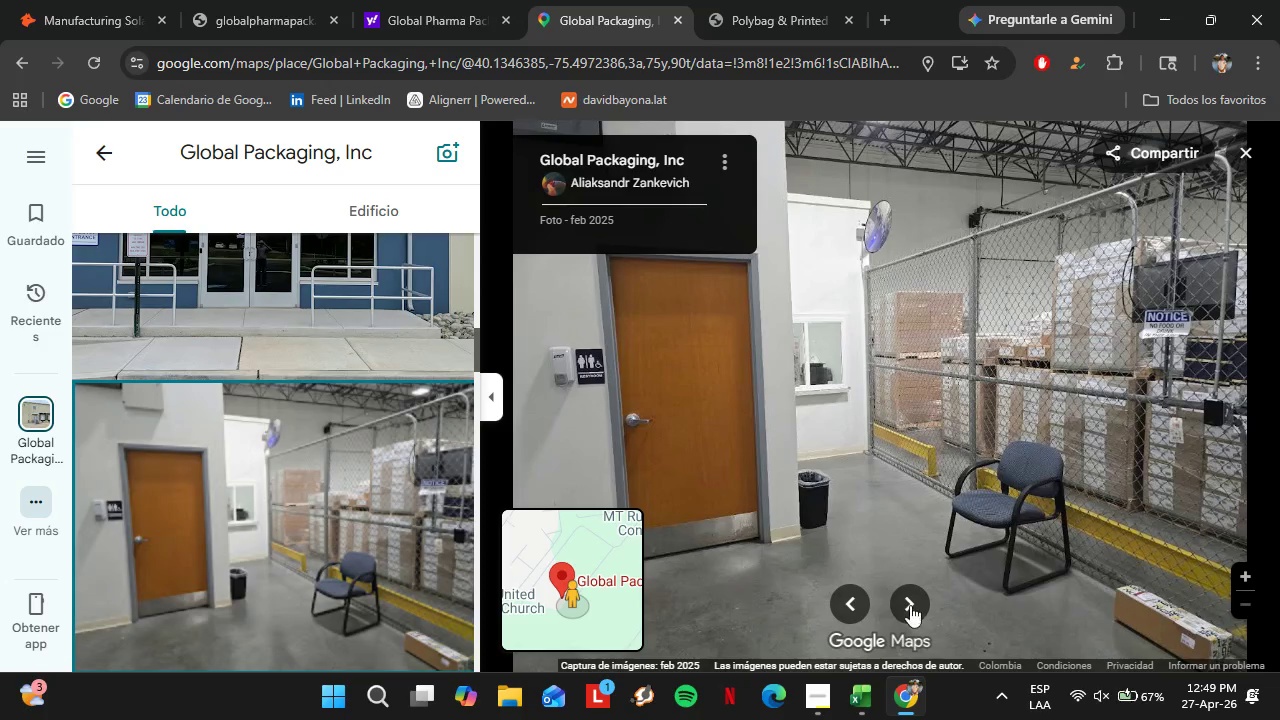 
left_click([910, 605])
 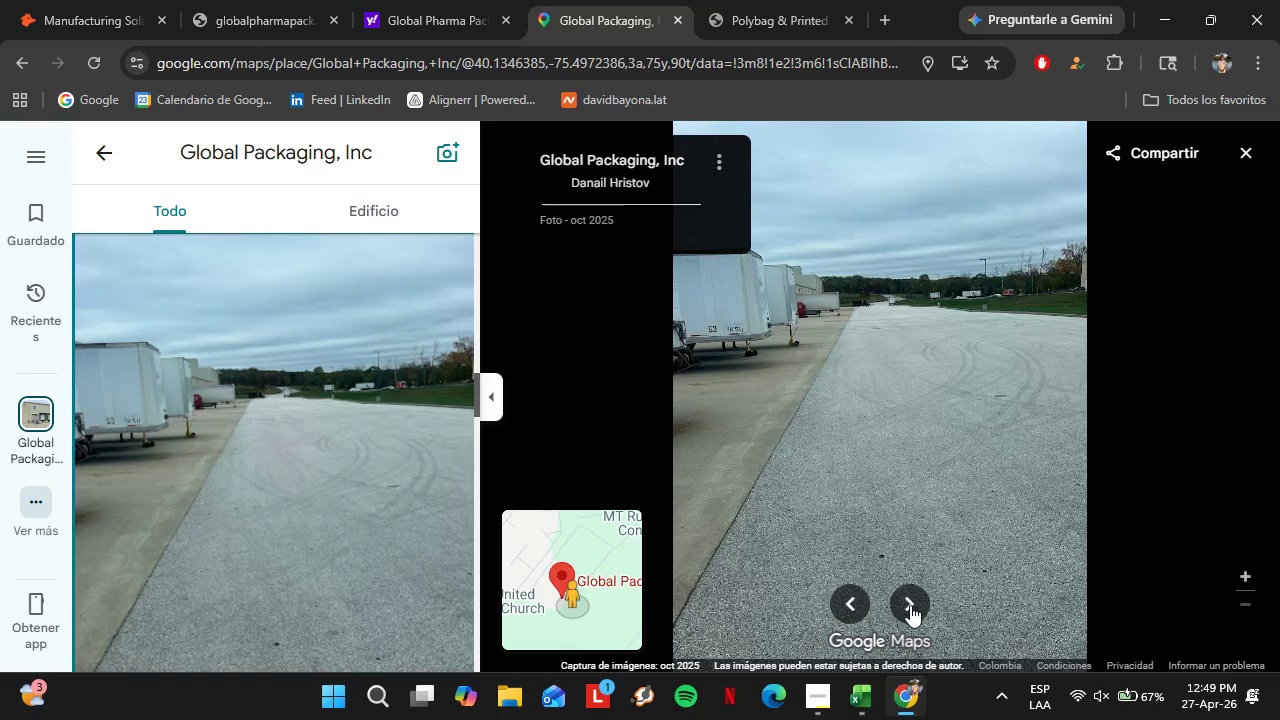 
left_click([910, 605])
 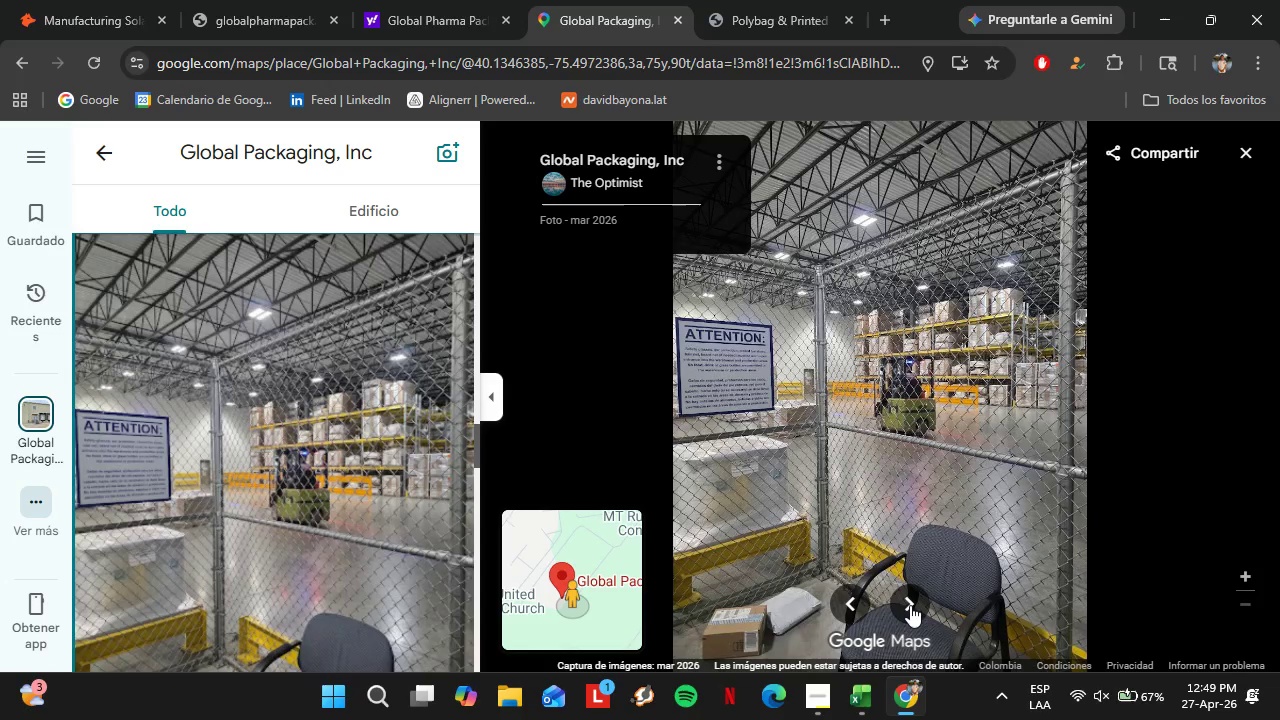 
left_click([910, 605])
 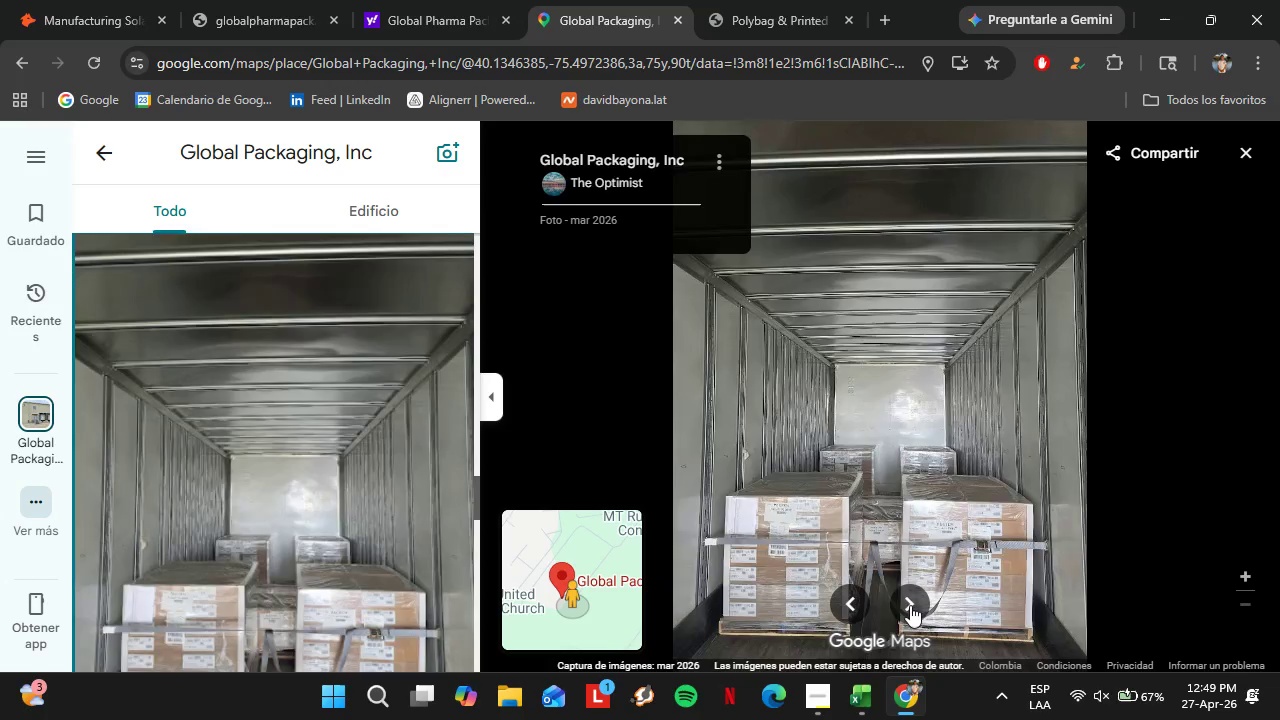 
left_click([910, 605])
 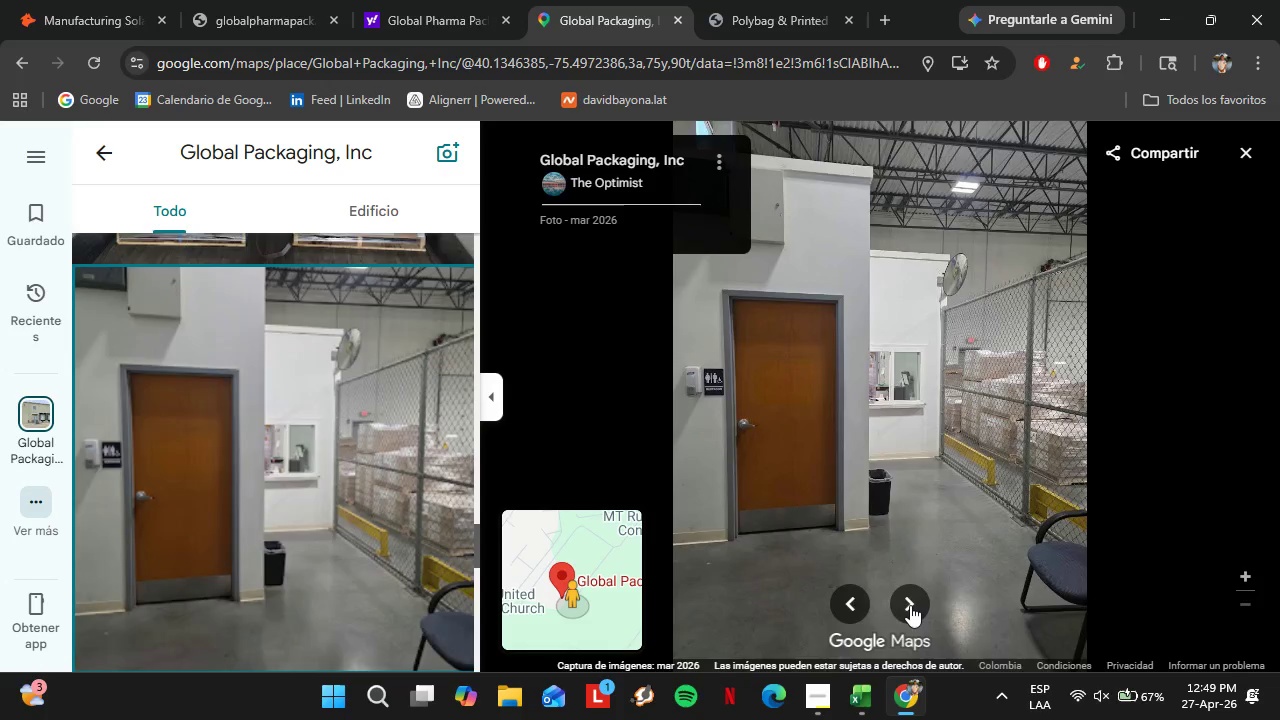 
left_click([910, 605])
 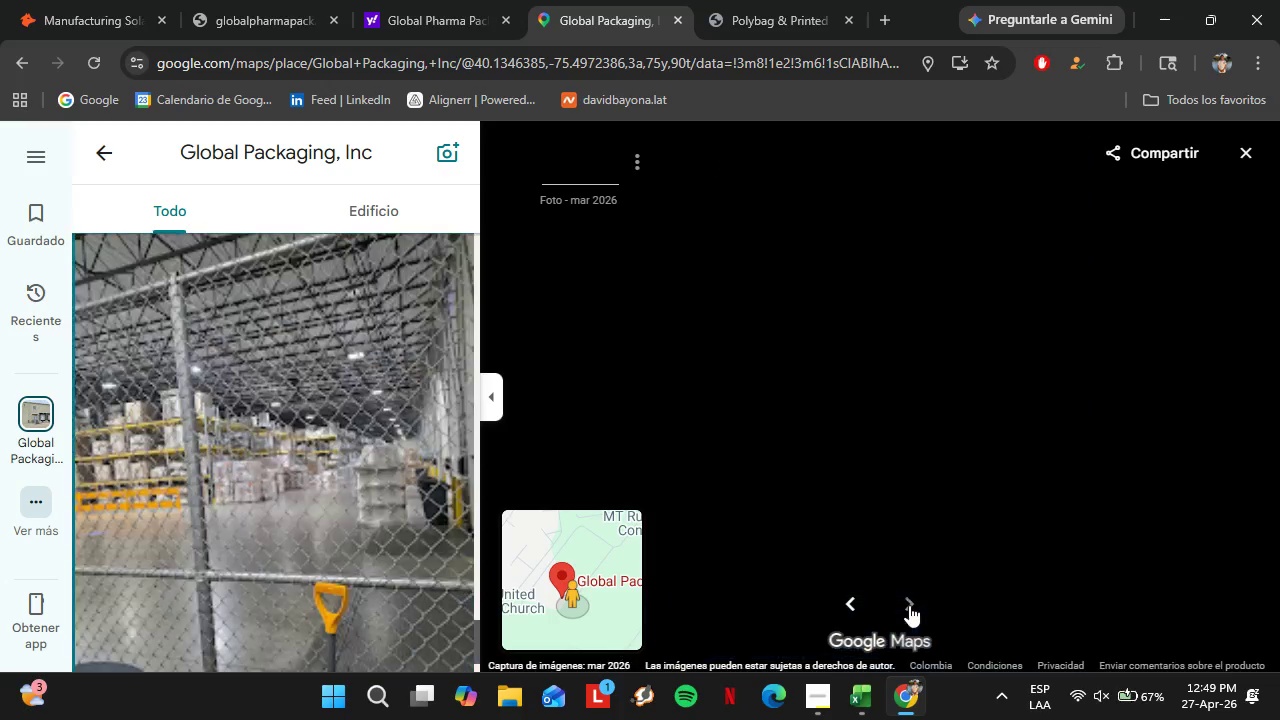 
double_click([909, 605])
 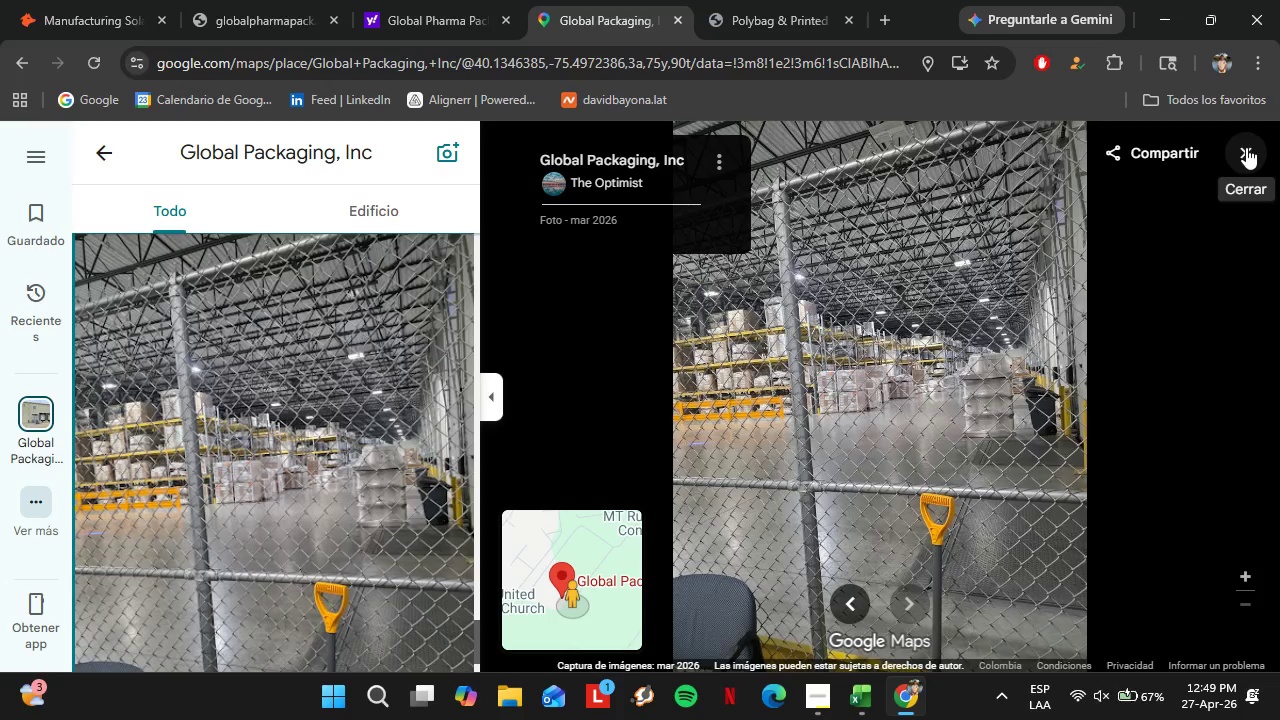 
left_click([1236, 158])
 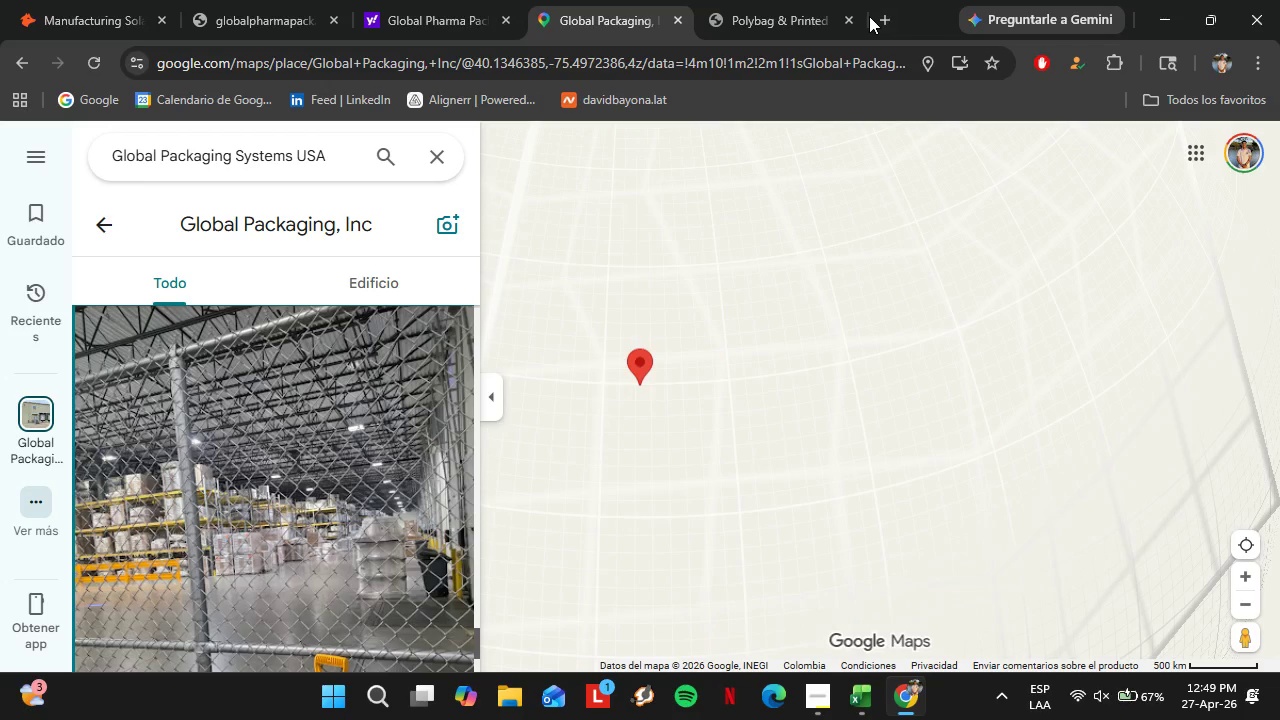 
left_click([809, 0])
 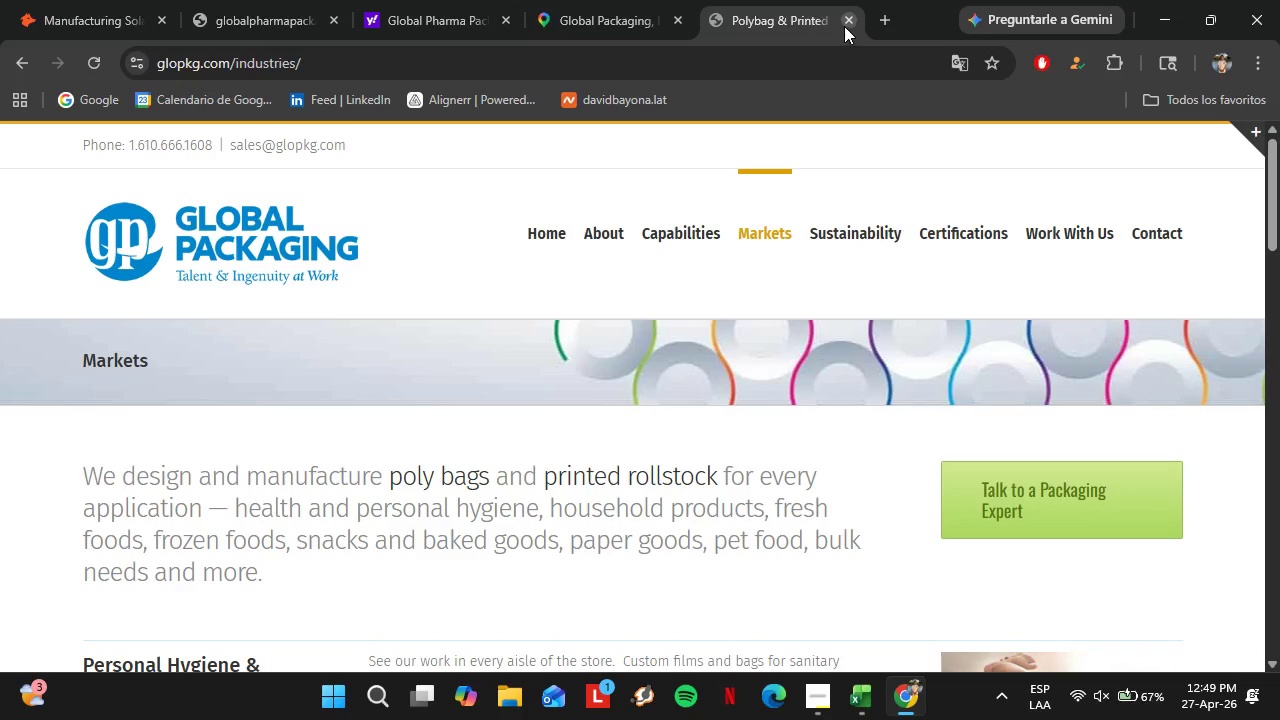 
left_click([844, 26])
 